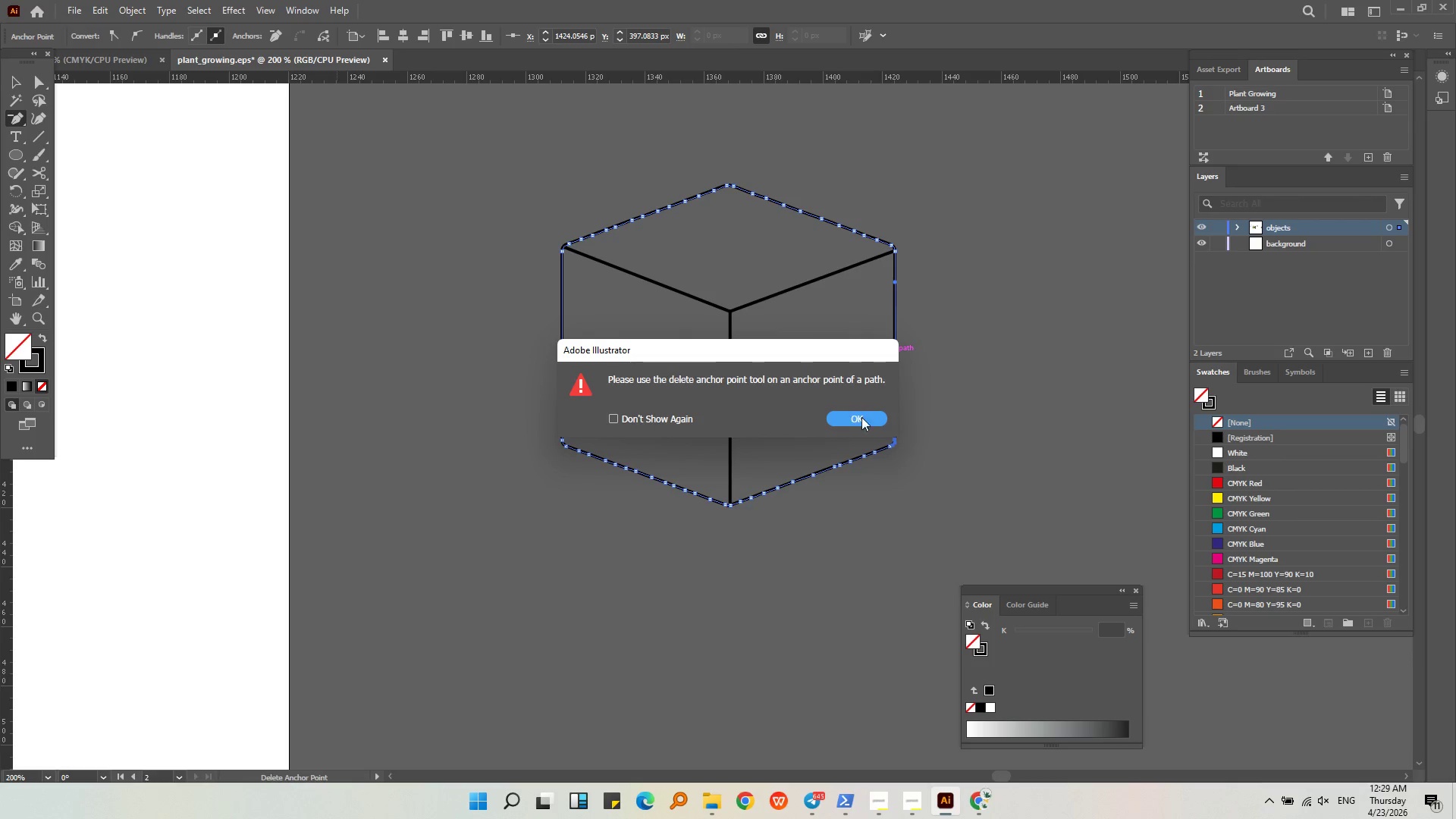 
left_click([865, 421])
 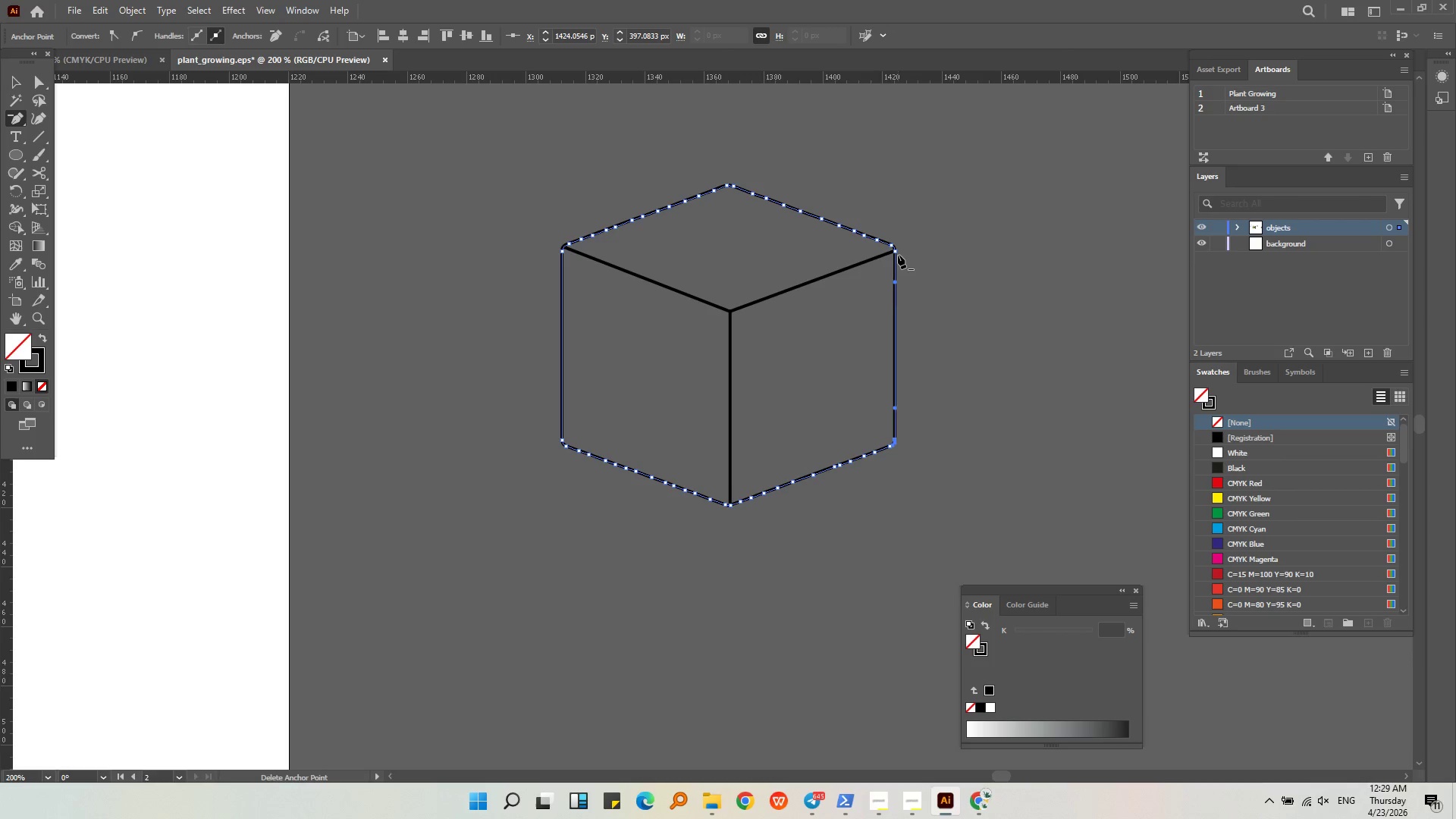 
left_click([896, 253])
 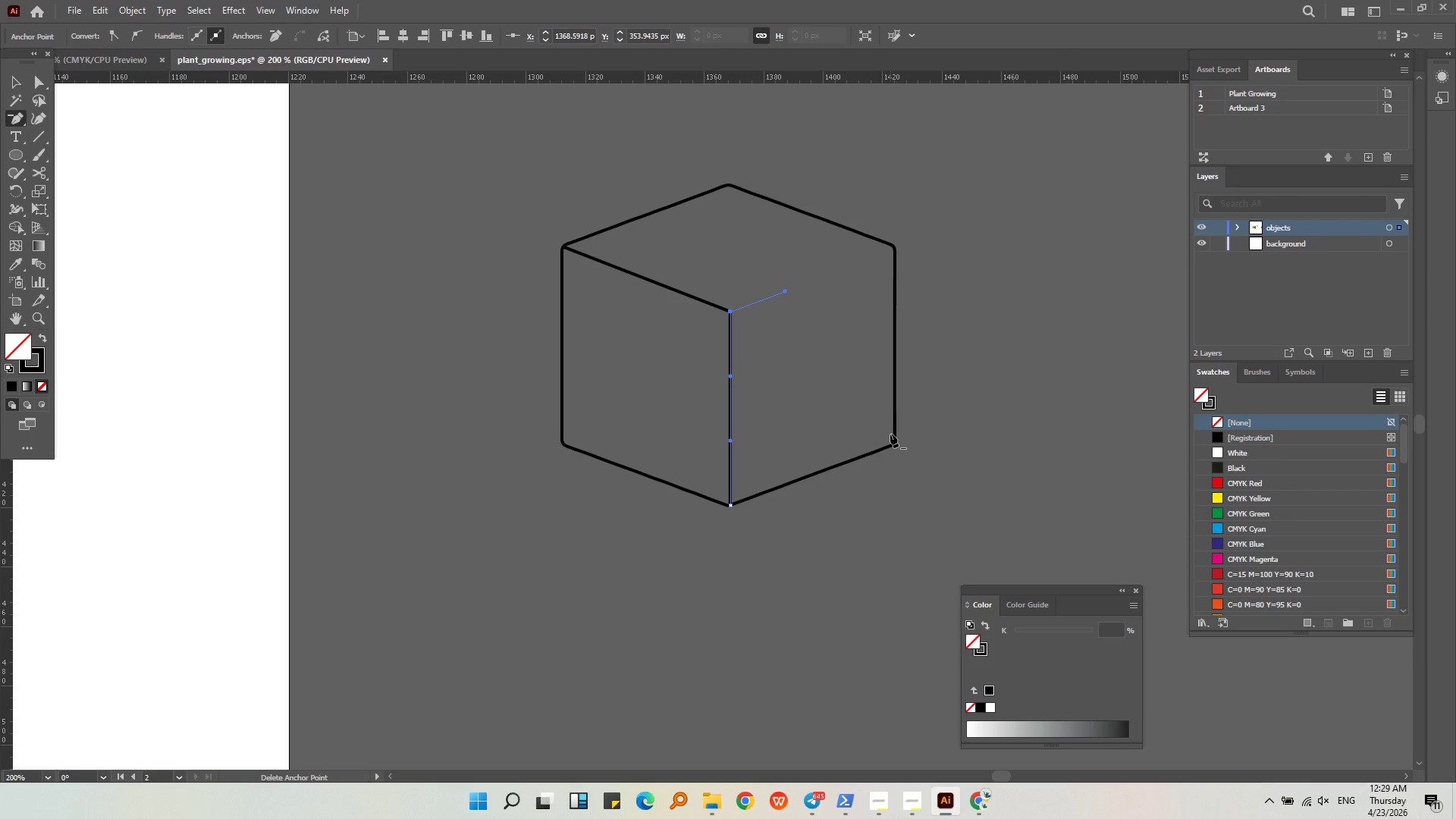 
key(Control+Z)
 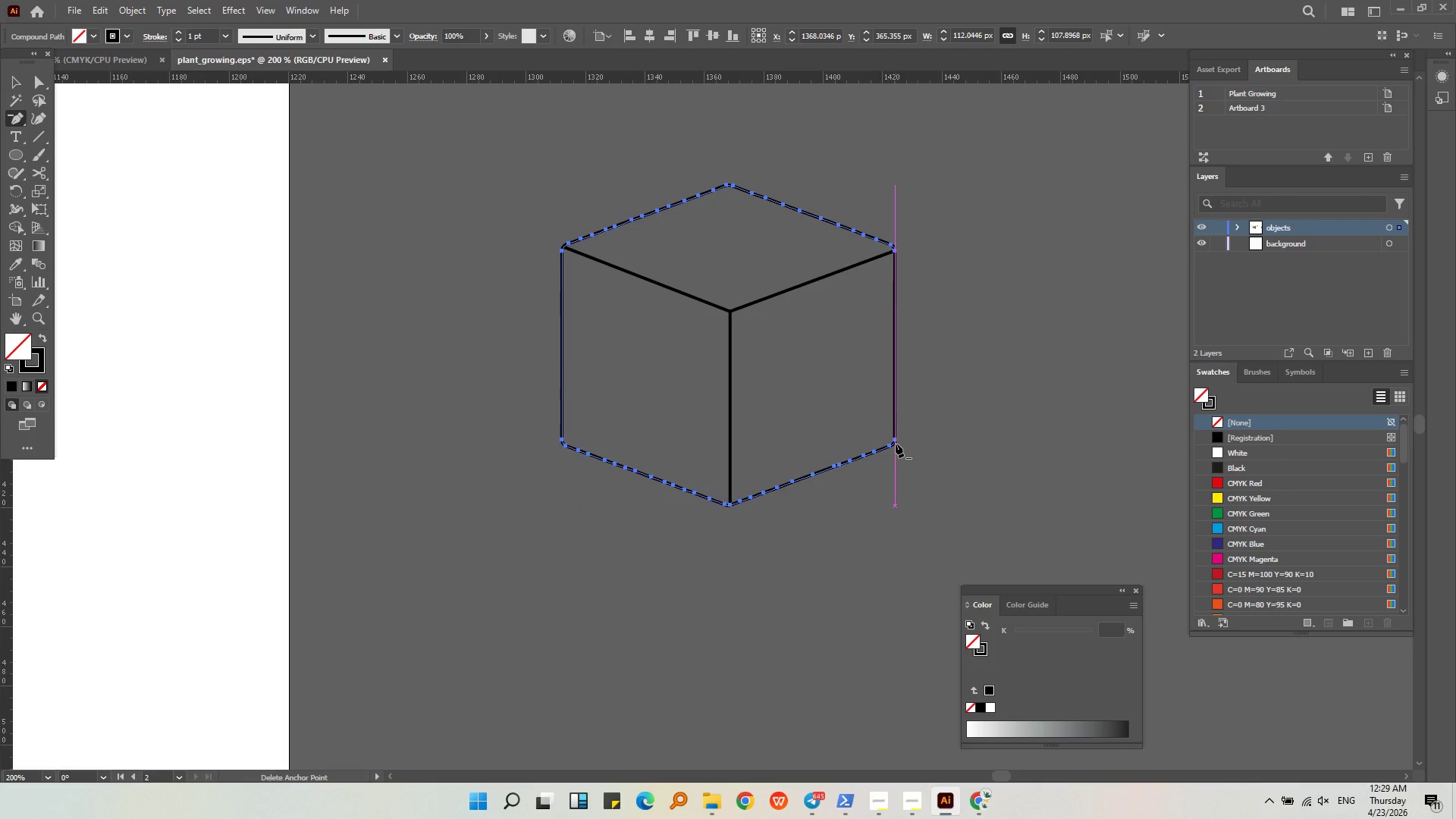 
left_click([896, 438])
 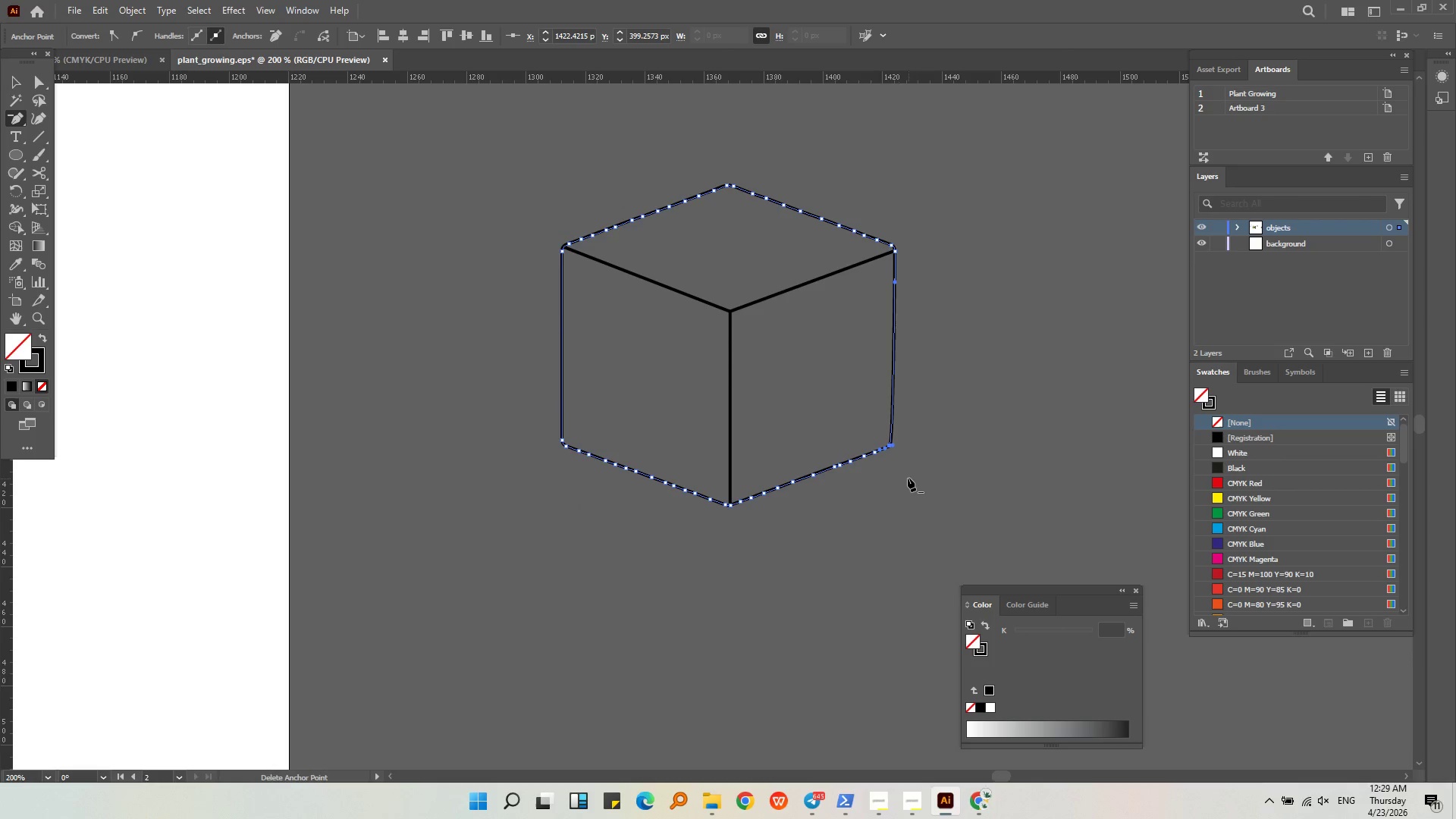 
key(Control+ControlLeft)
 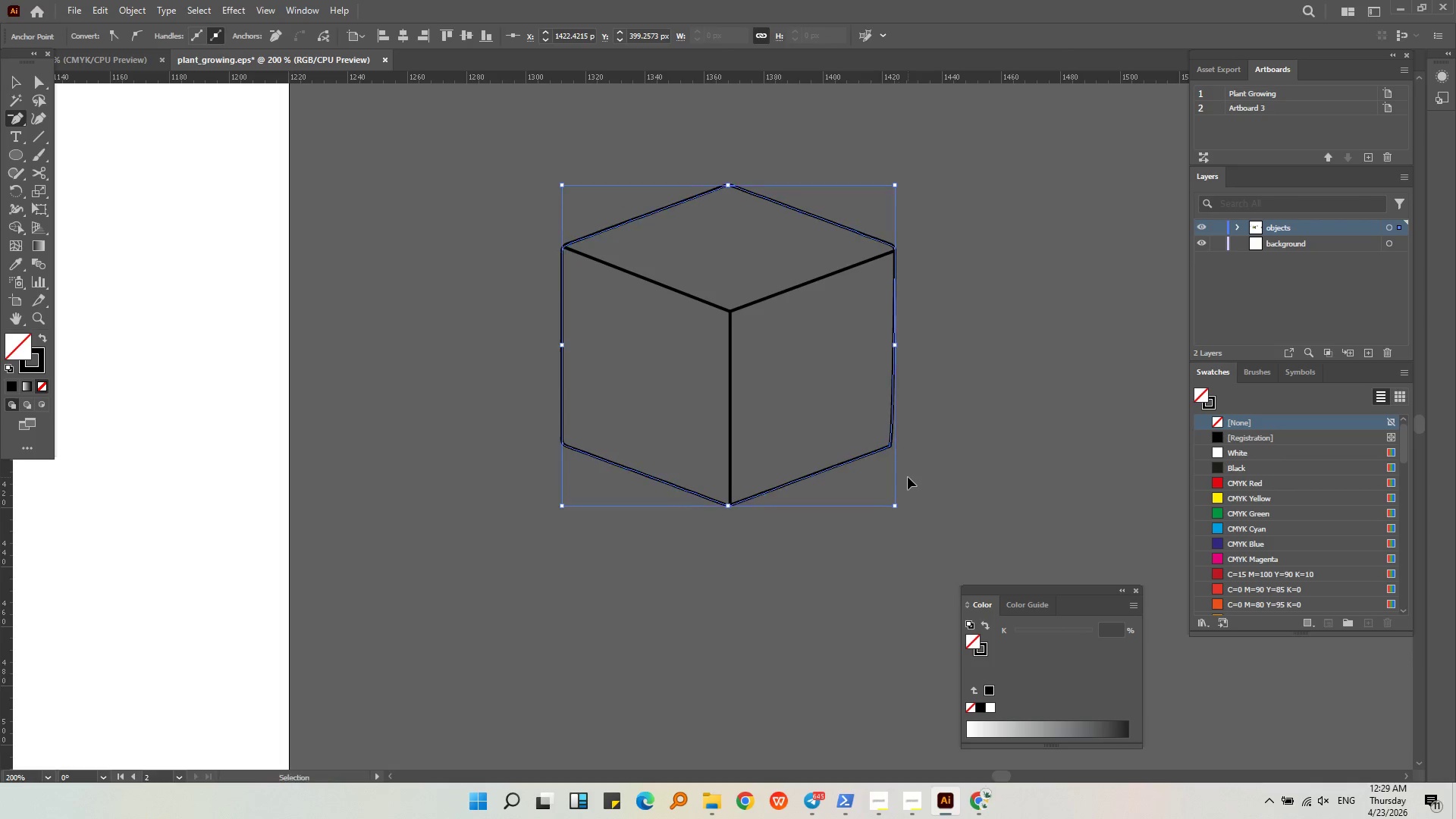 
key(Control+Z)
 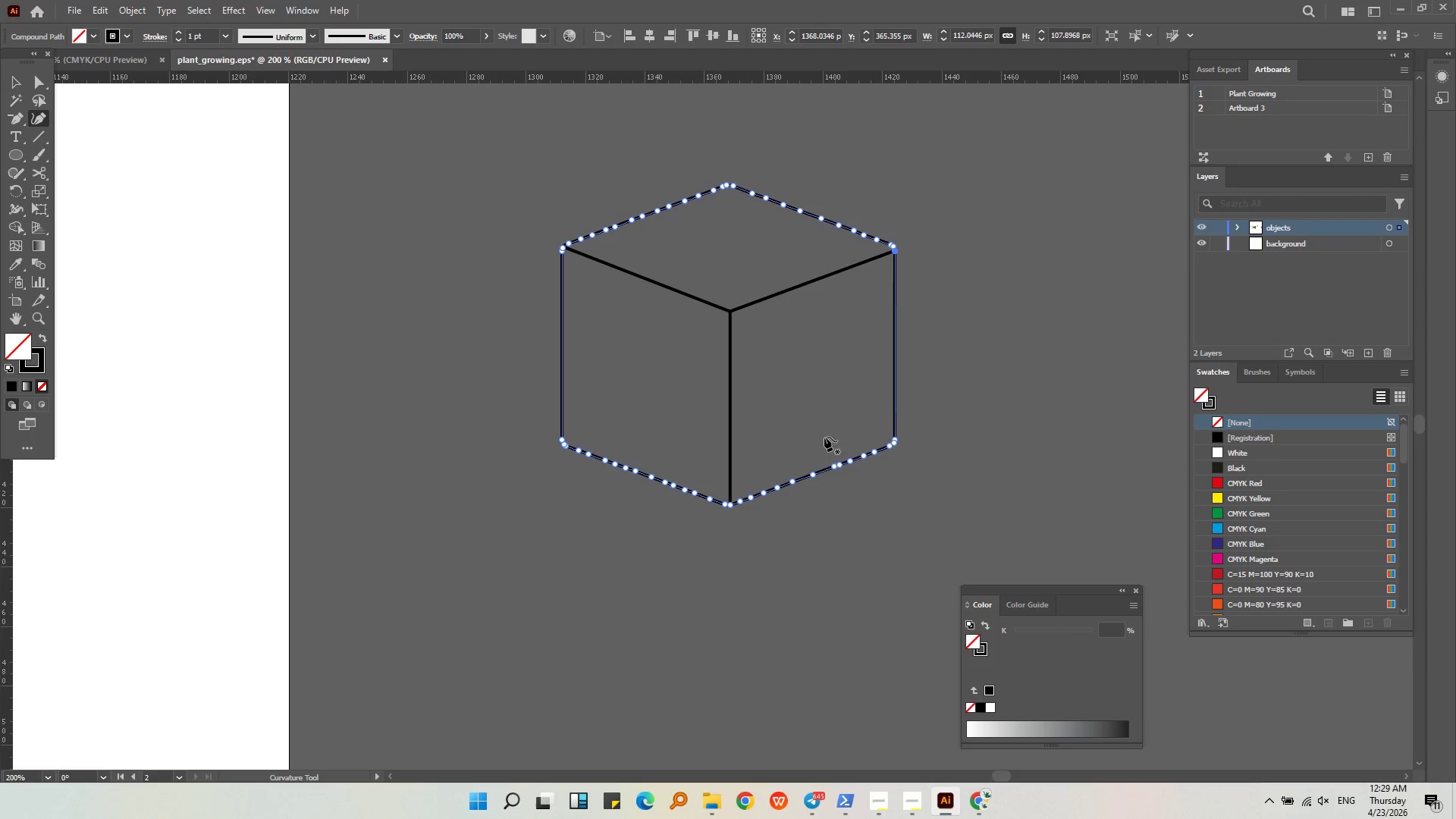 
left_click_drag(start_coordinate=[895, 377], to_coordinate=[957, 394])
 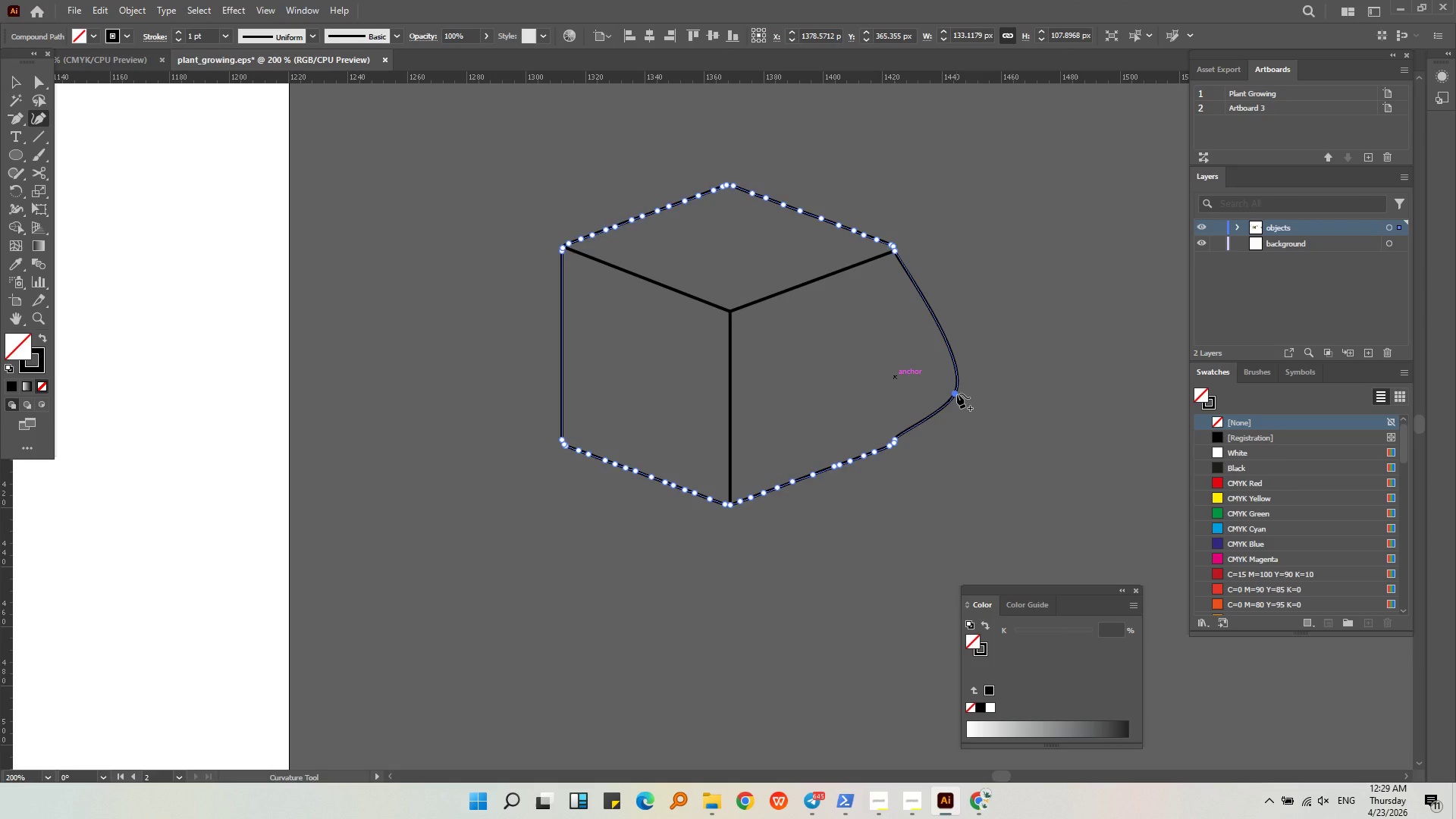 
key(Control+ControlLeft)
 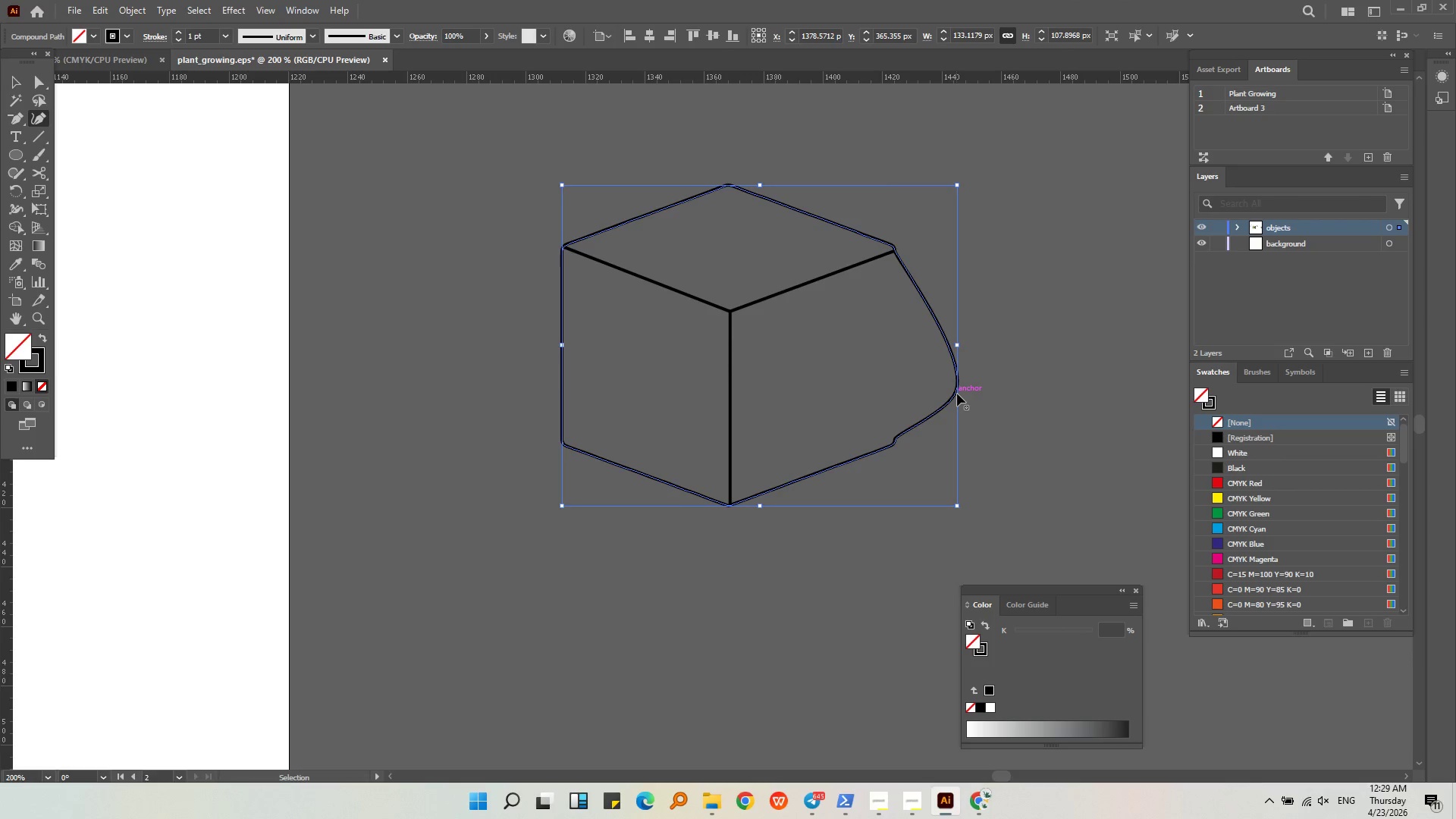 
key(Control+Z)
 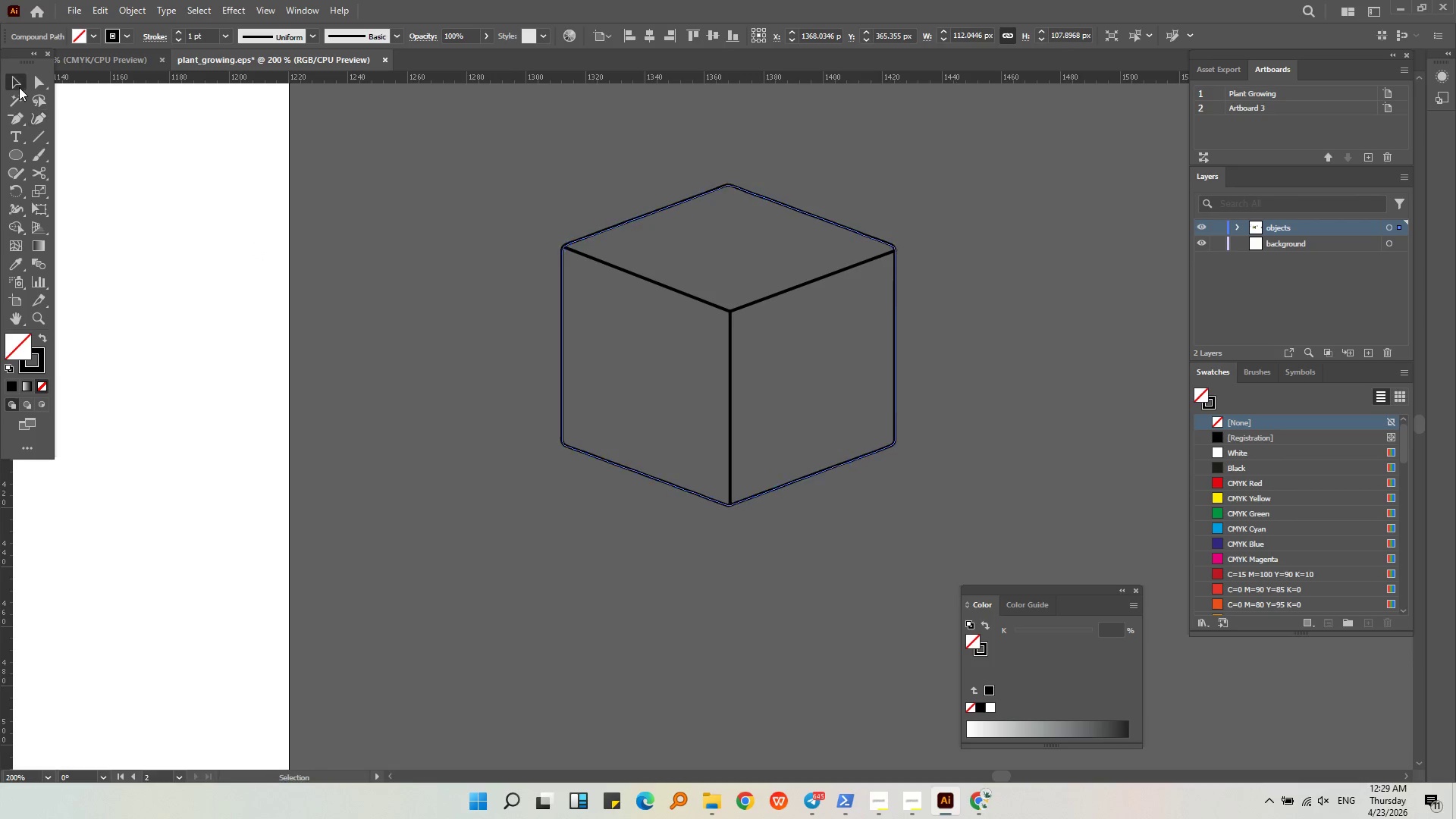 
double_click([406, 241])
 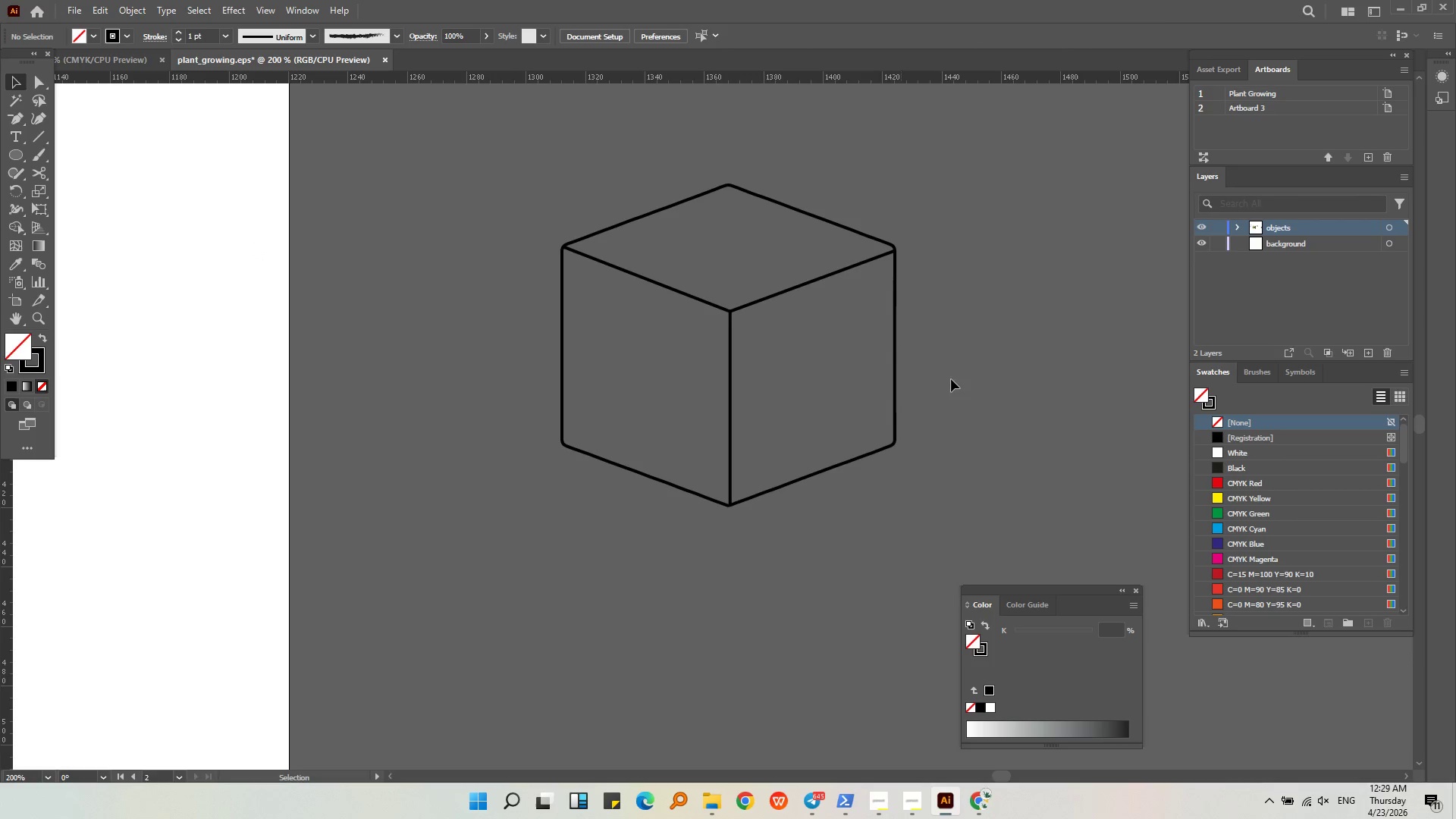 
hold_key(key=AltLeft, duration=0.31)
scroll: coordinate [942, 364], scroll_direction: up, amount: 3.0
 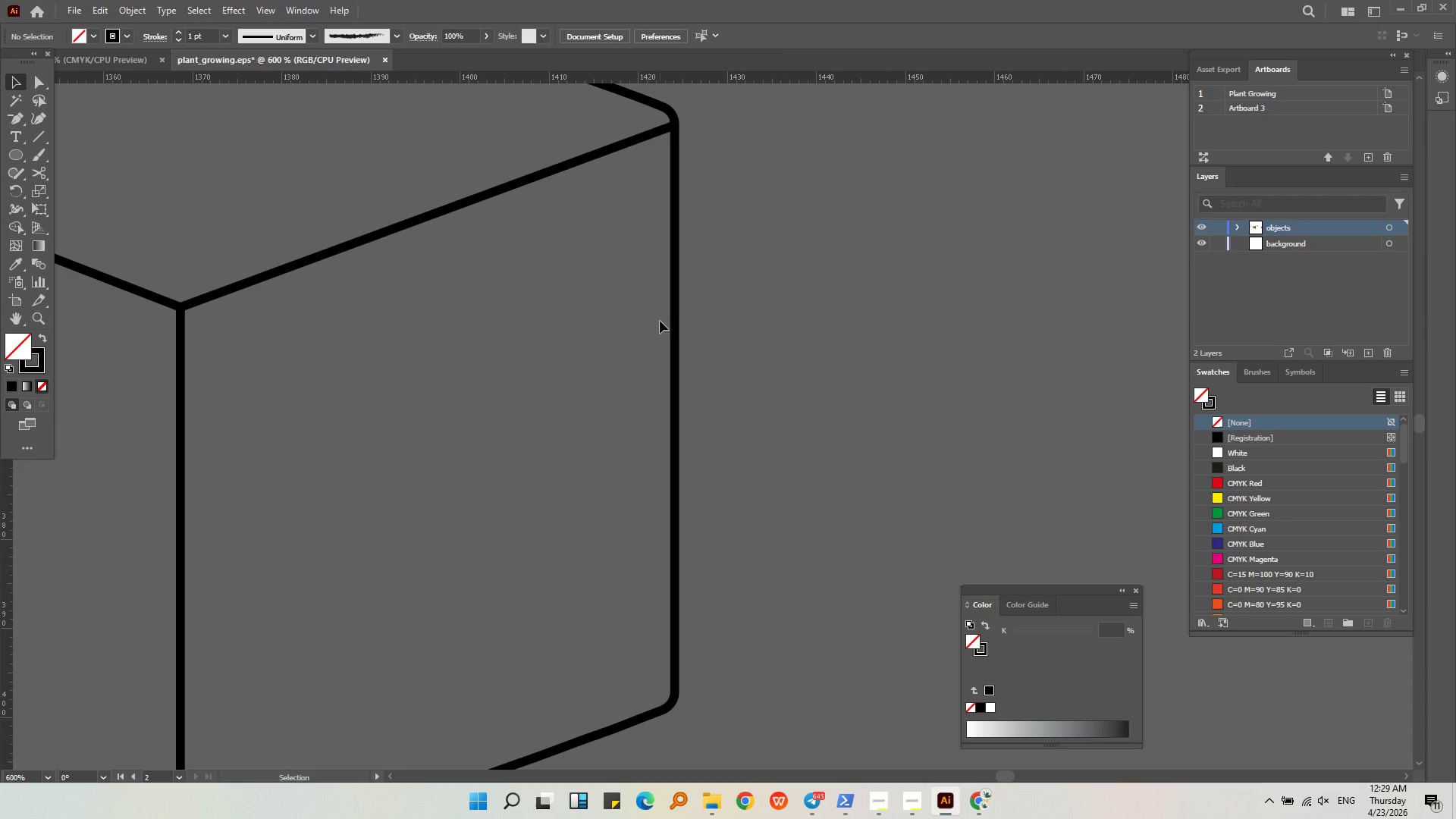 
left_click([677, 322])
 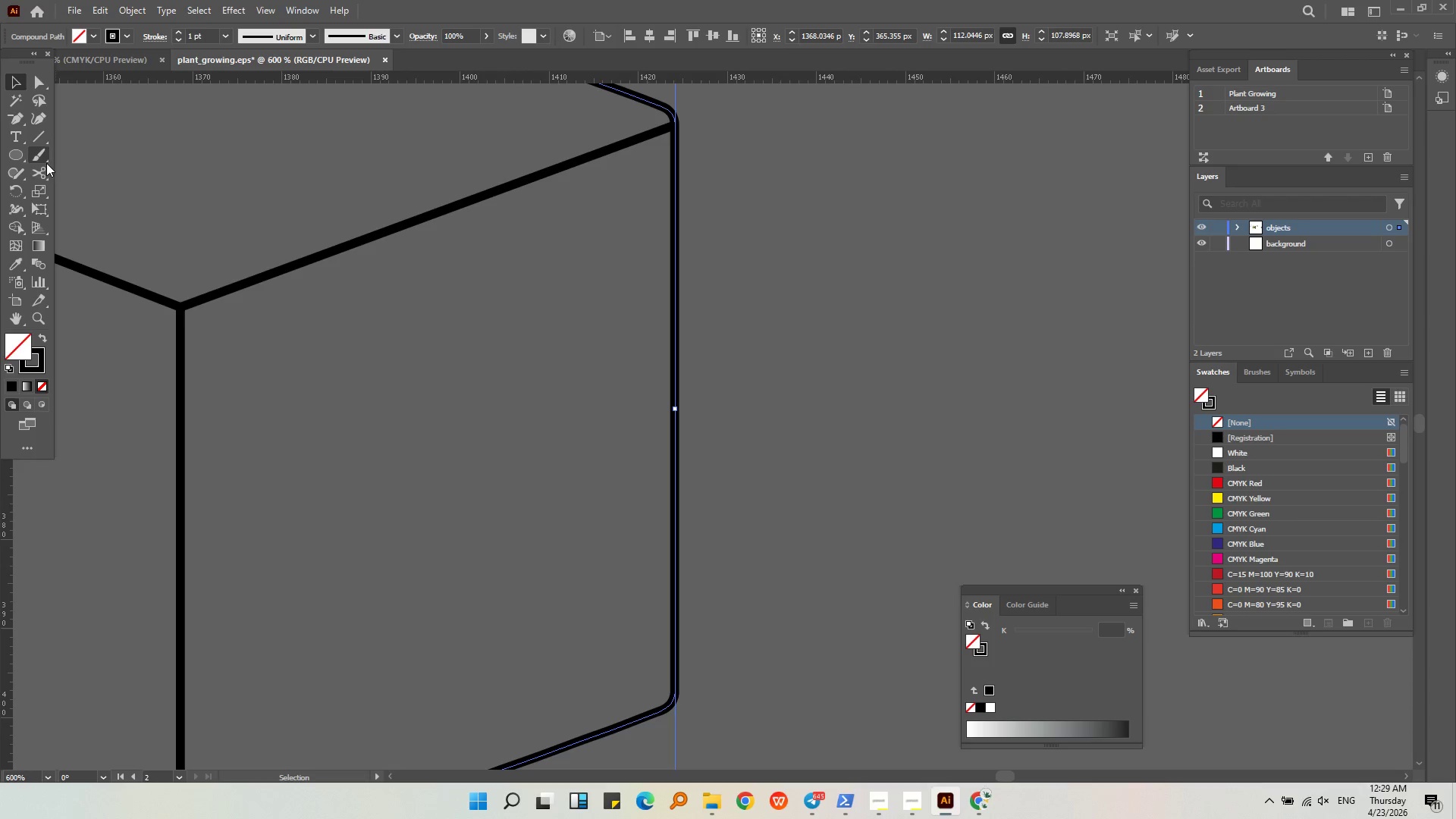 
left_click([36, 174])
 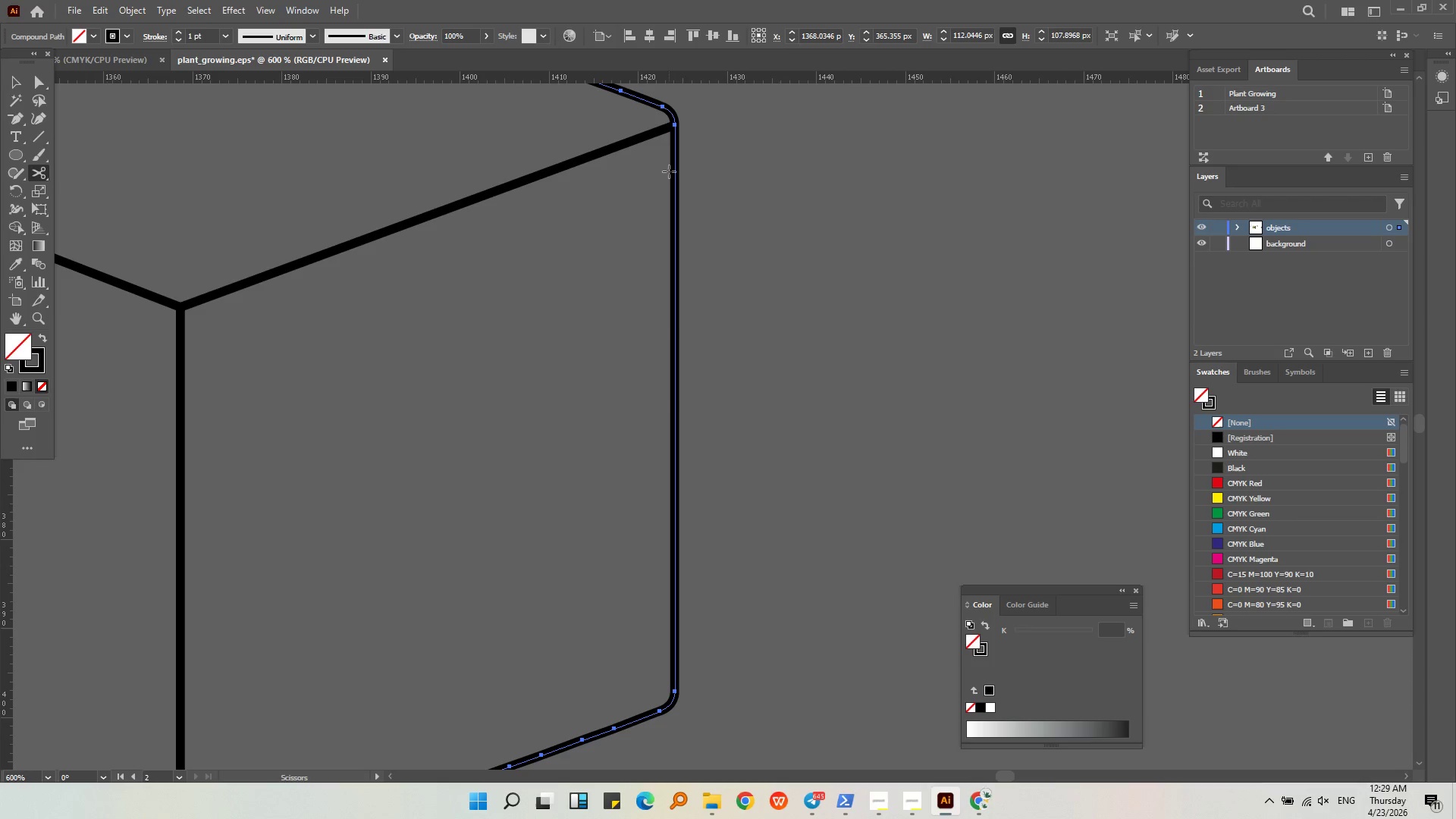 
left_click_drag(start_coordinate=[651, 171], to_coordinate=[719, 169])
 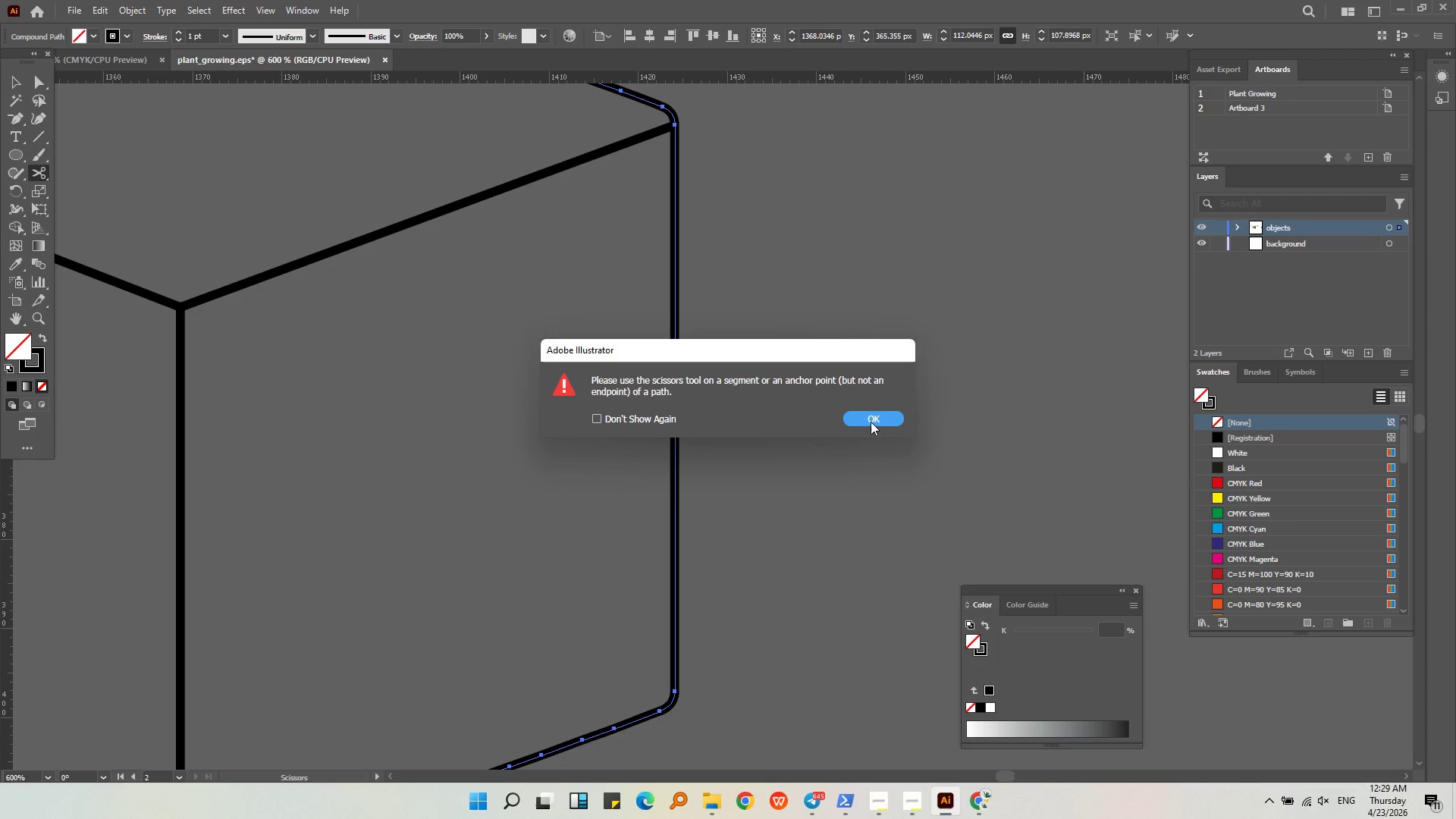 
left_click([871, 422])
 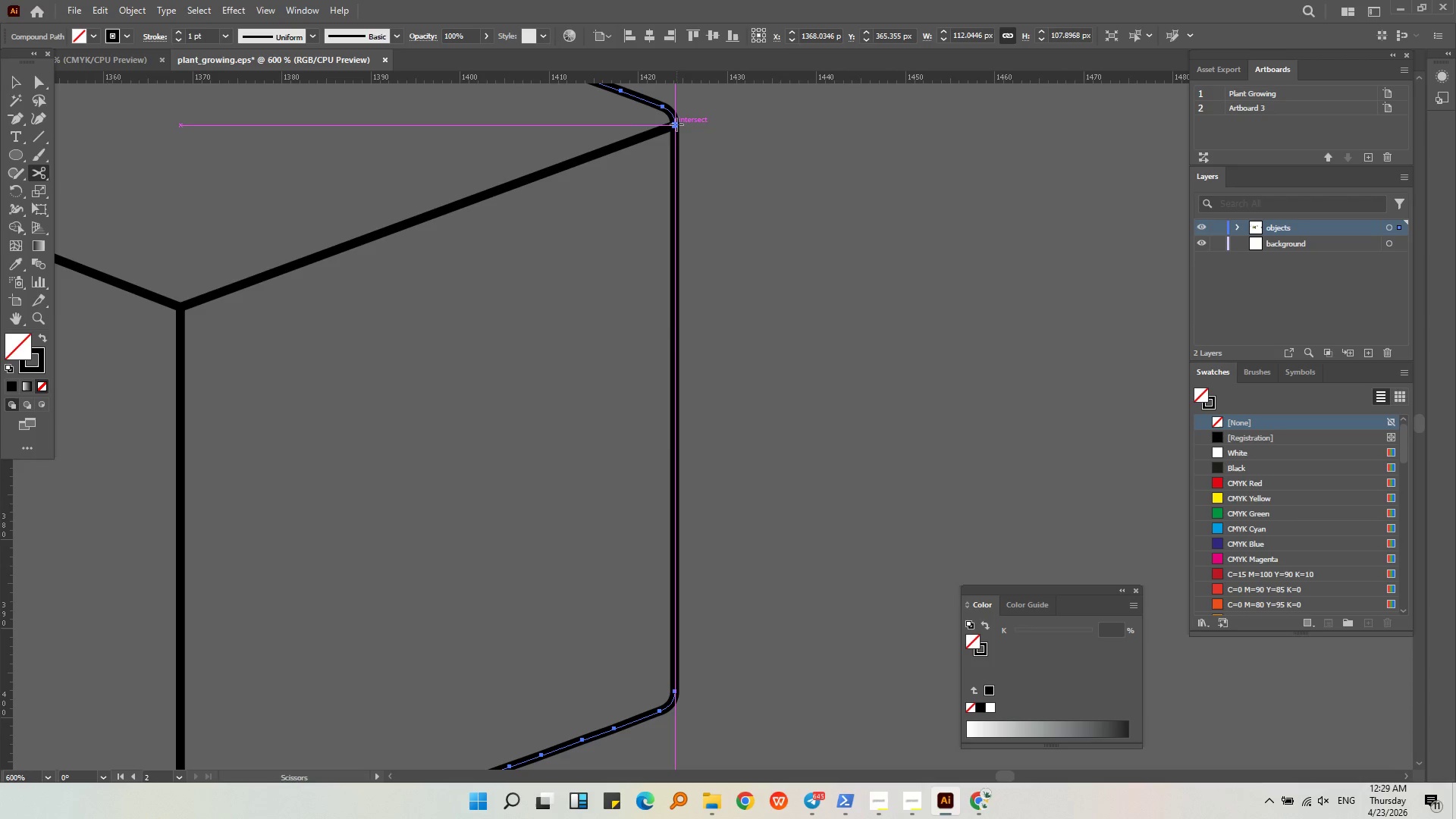 
left_click([675, 124])
 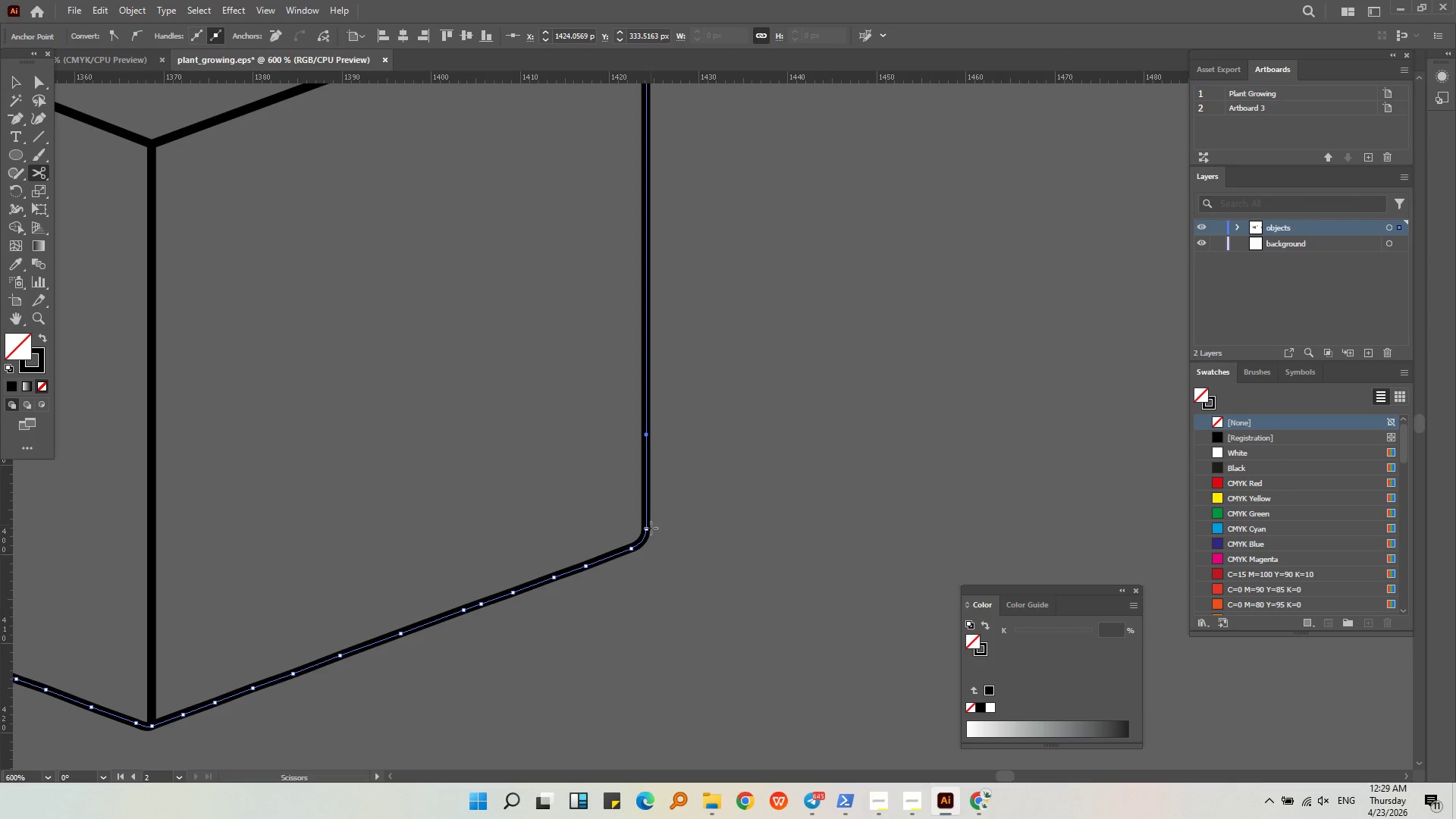 
left_click([646, 529])
 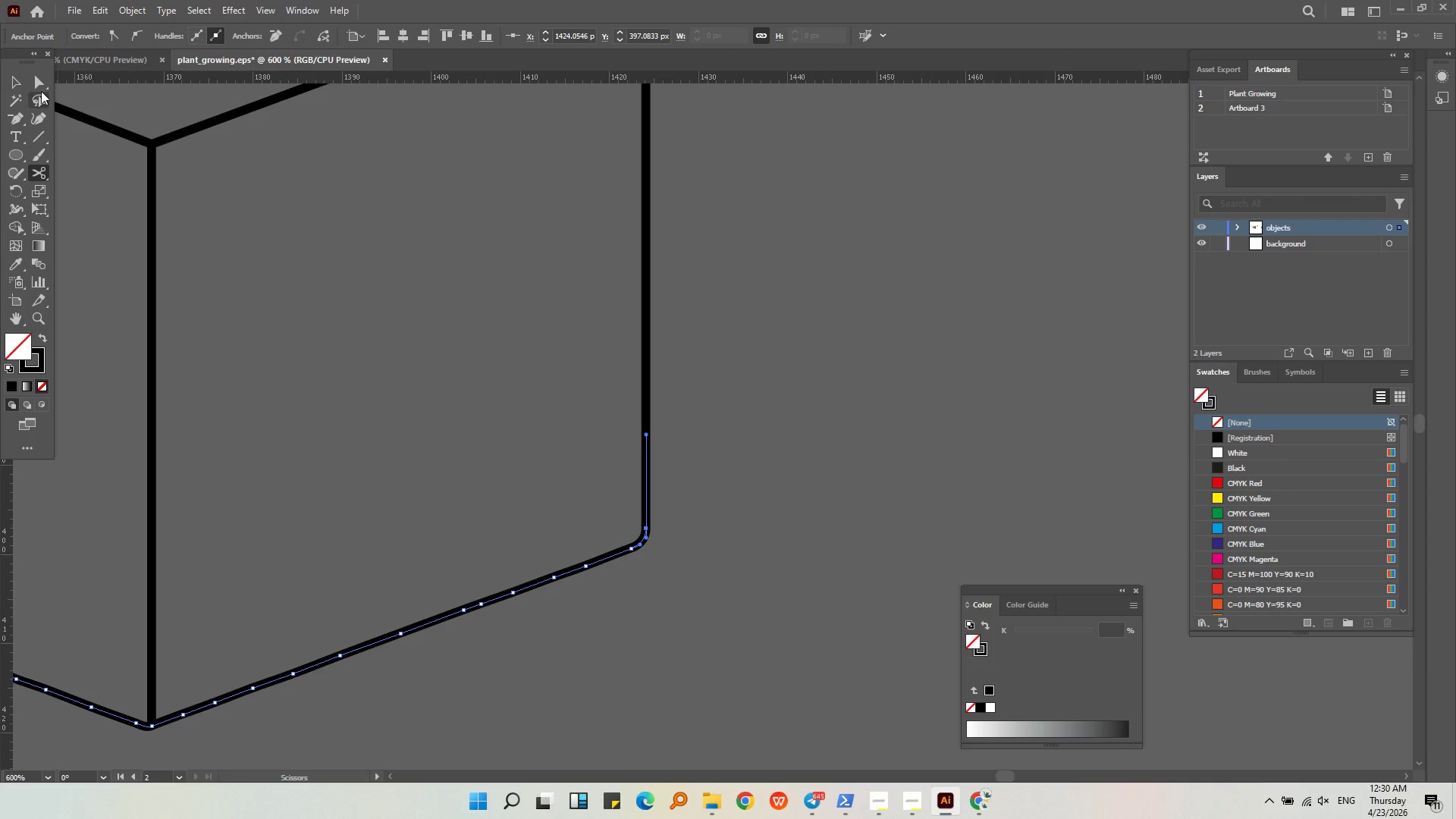 
left_click([16, 78])
 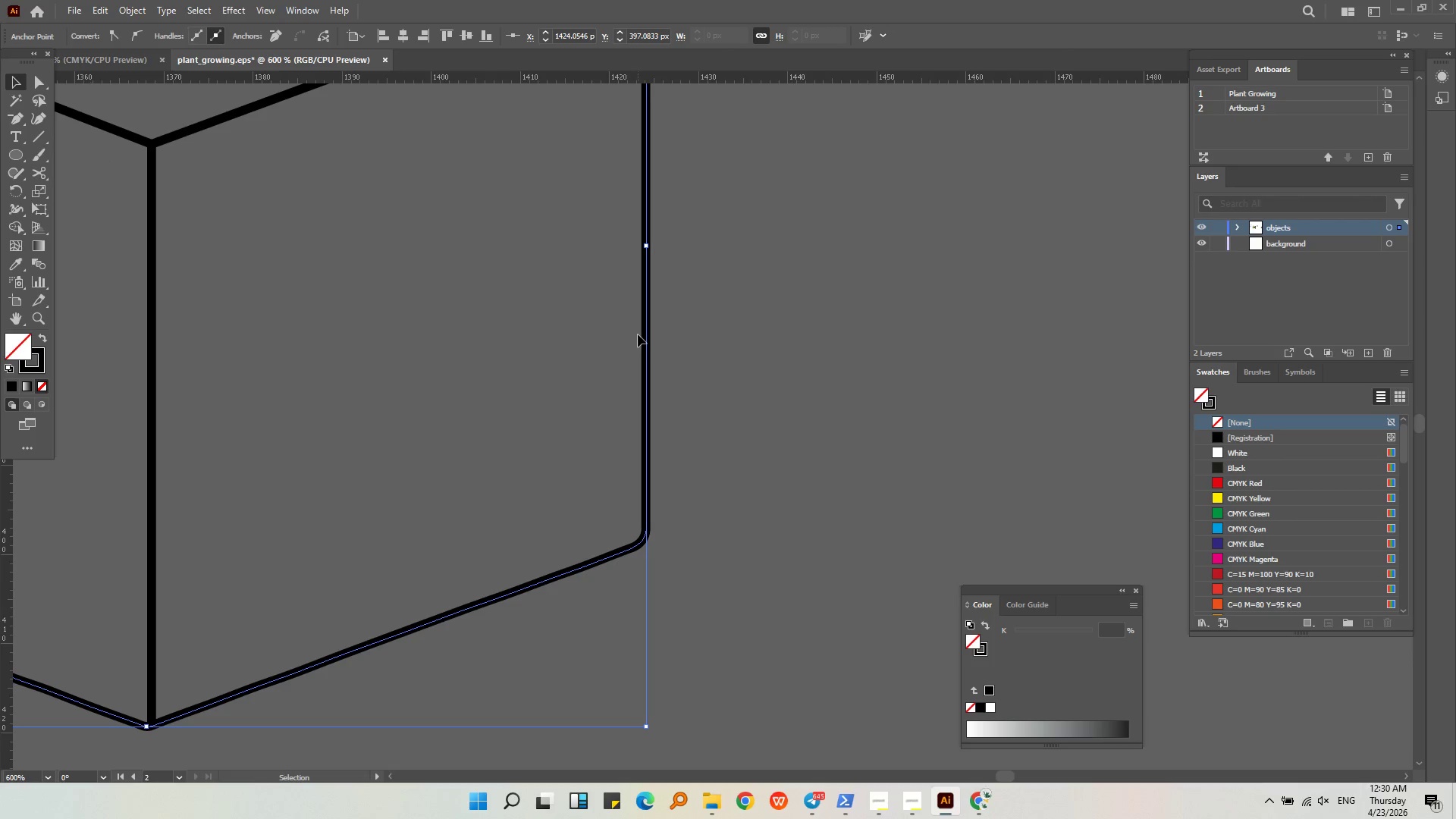 
left_click([698, 344])
 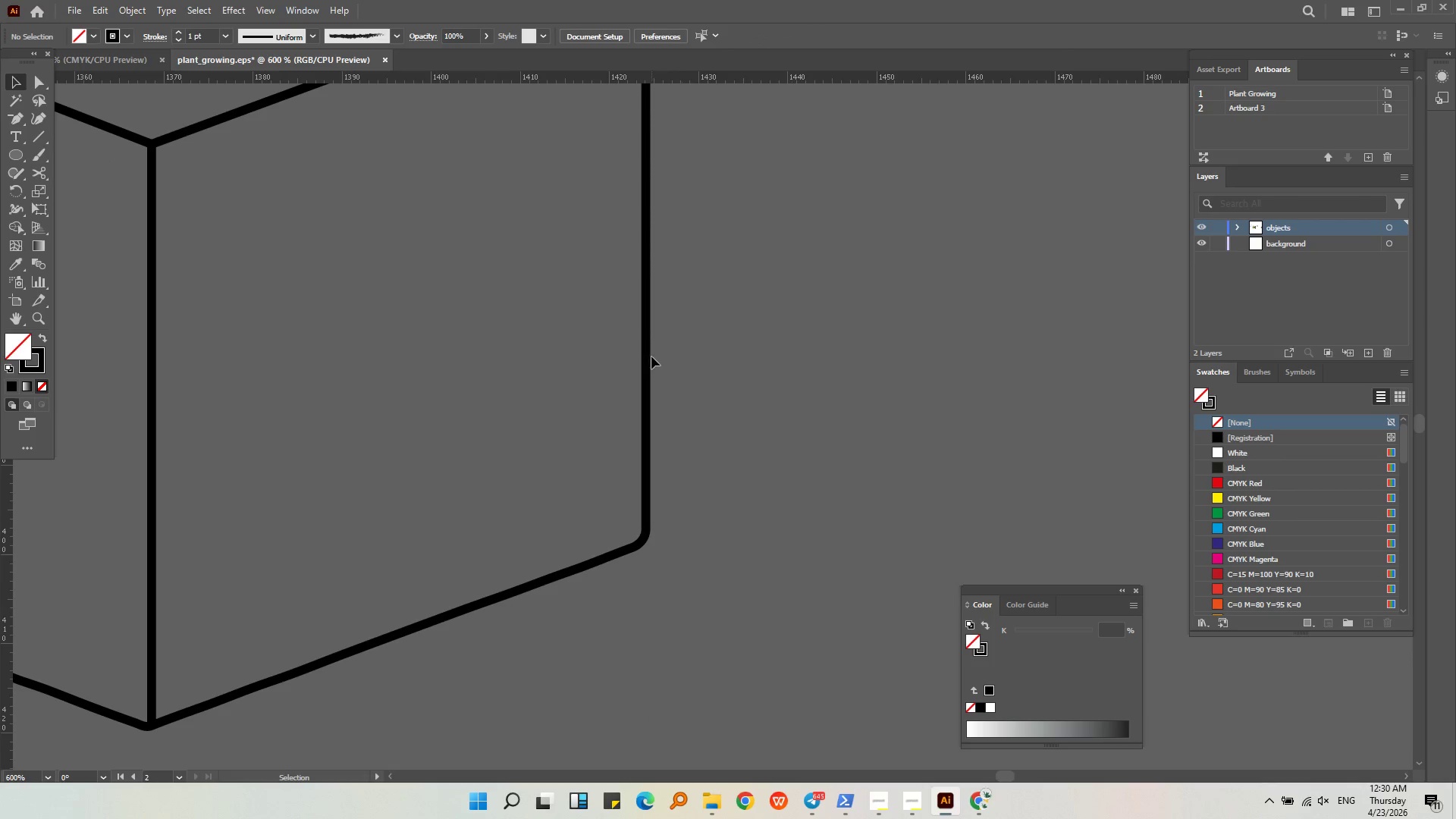 
left_click([648, 356])
 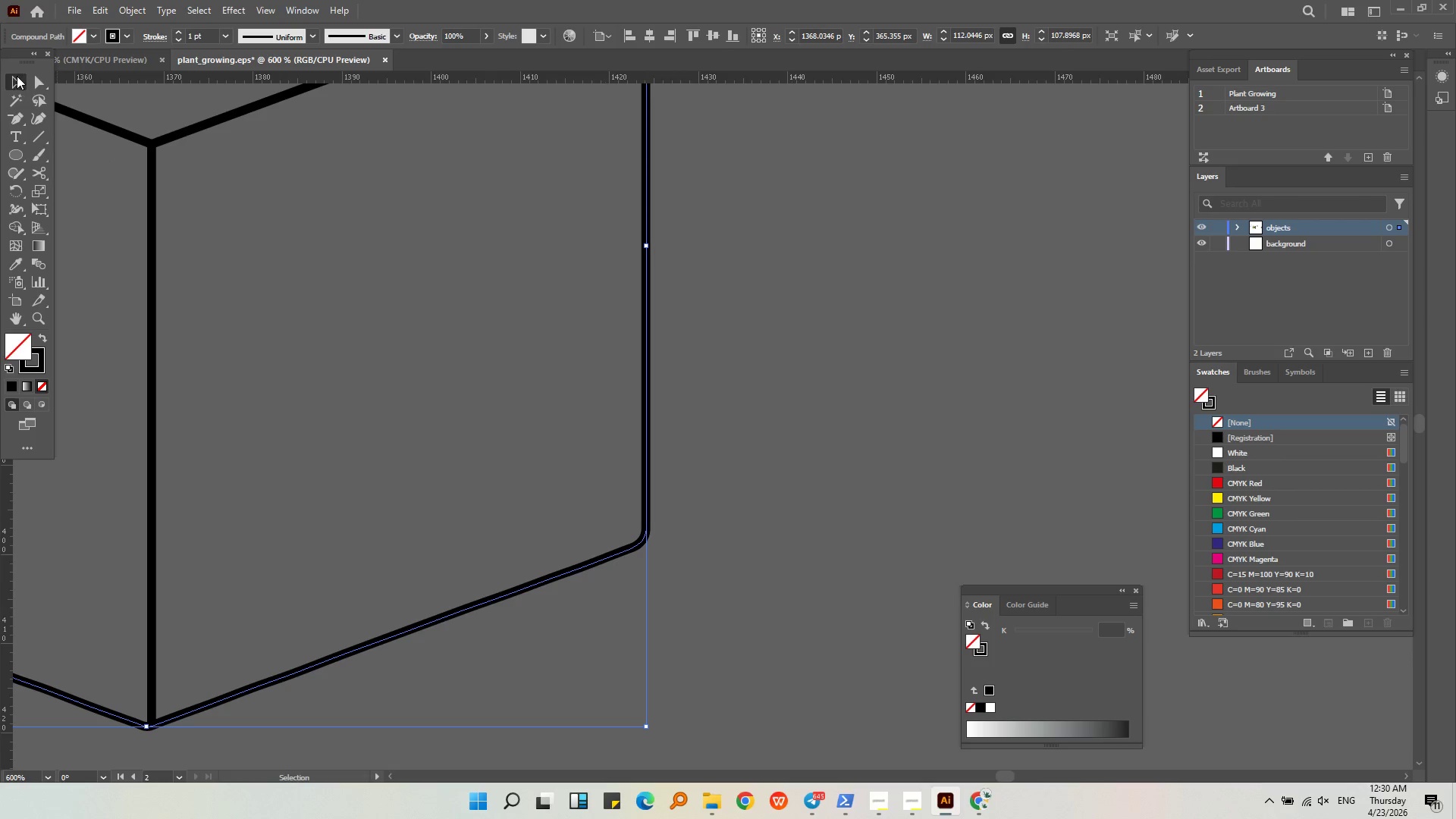 
left_click([35, 78])
 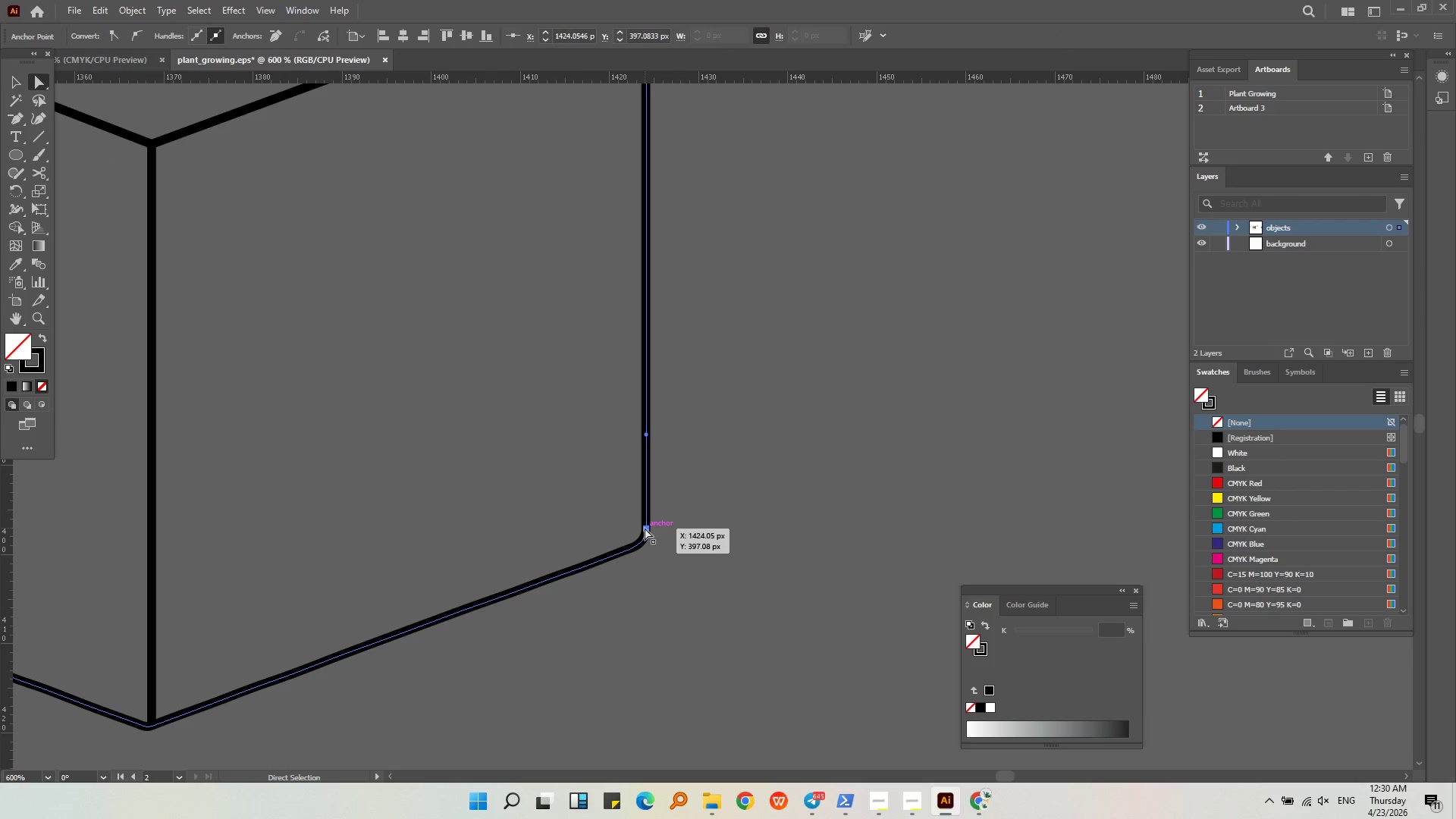 
key(Delete)
 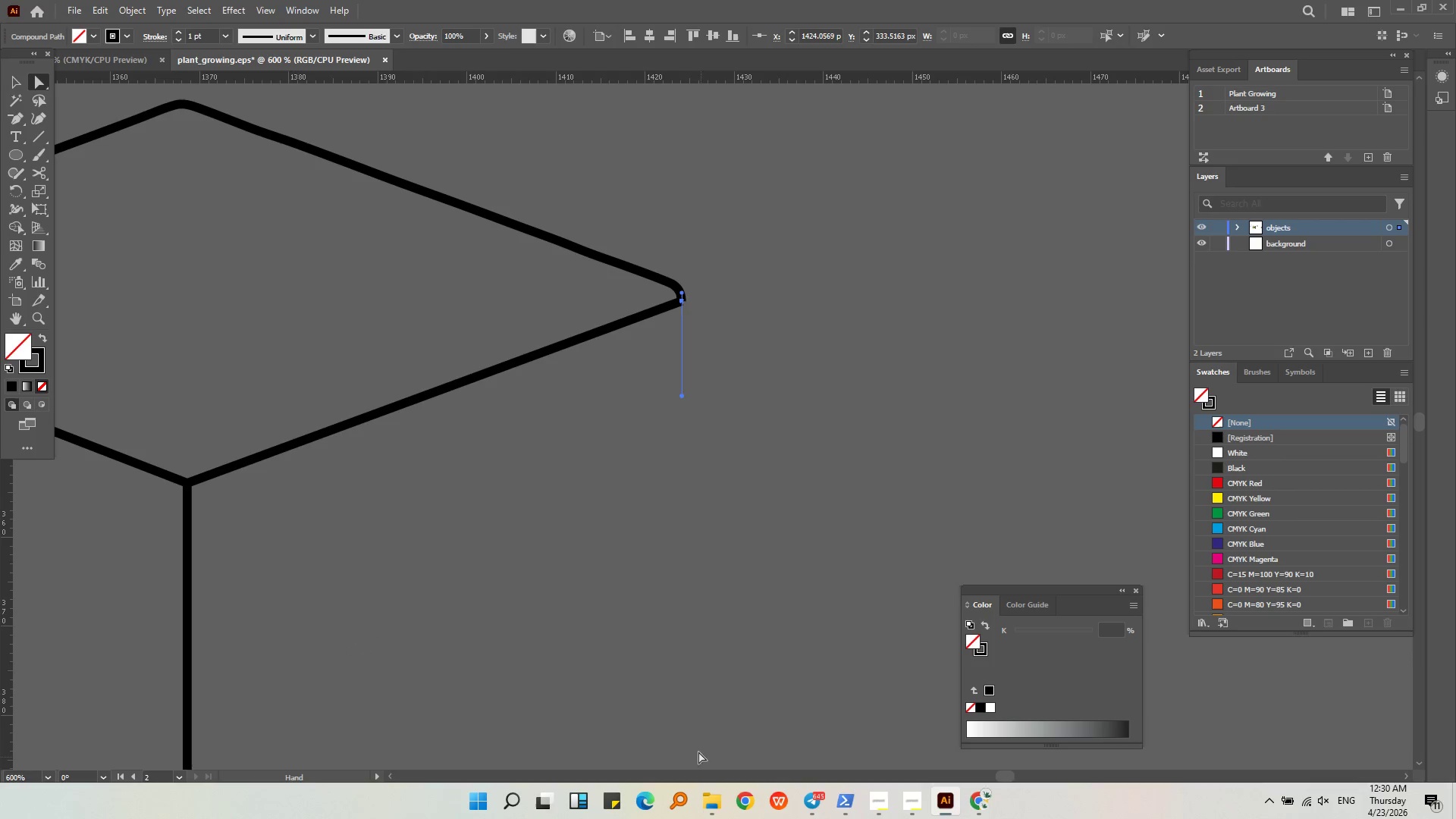 
key(Meta+MetaLeft)
 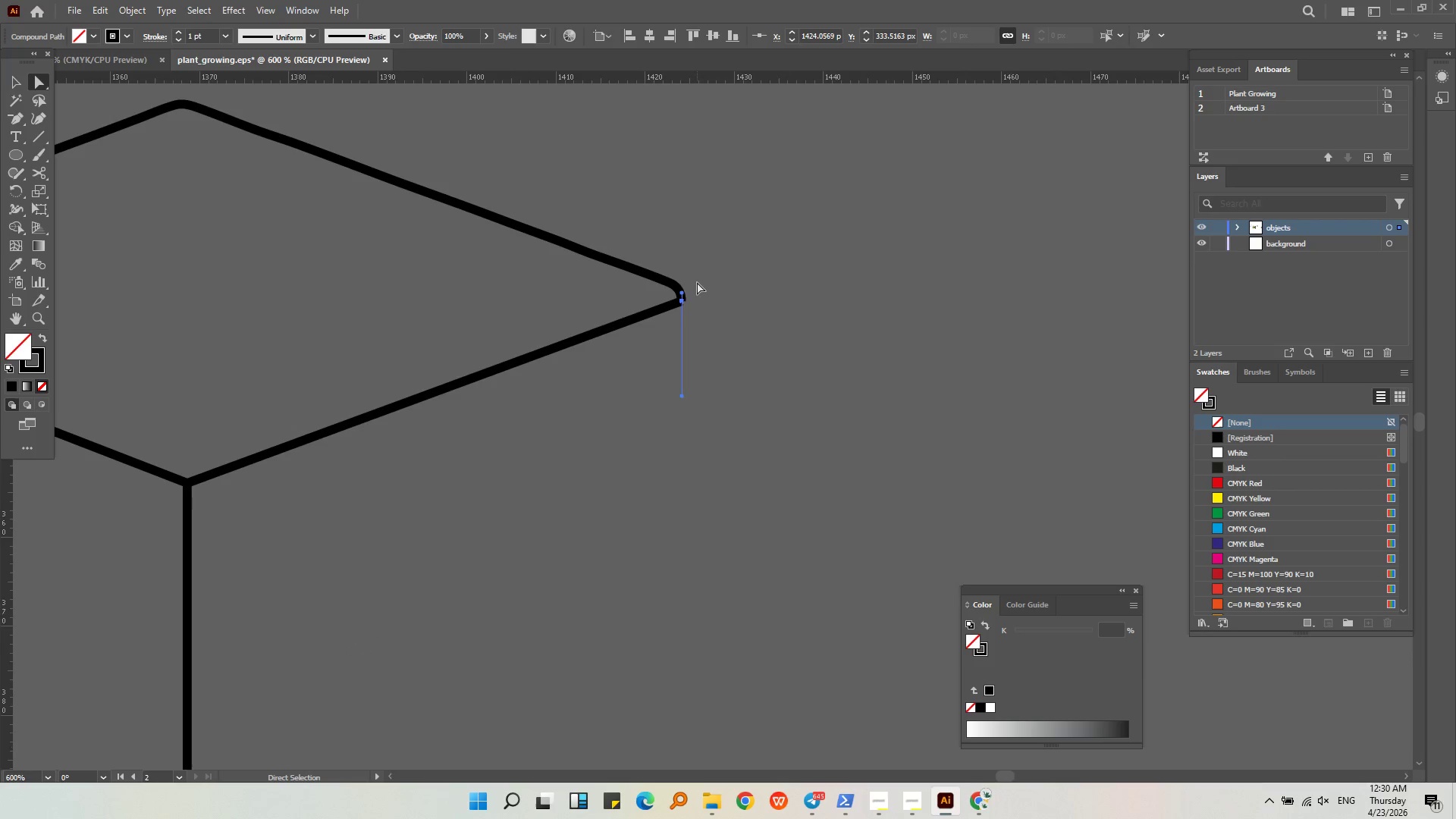 
scroll: coordinate [697, 282], scroll_direction: down, amount: 1.0
 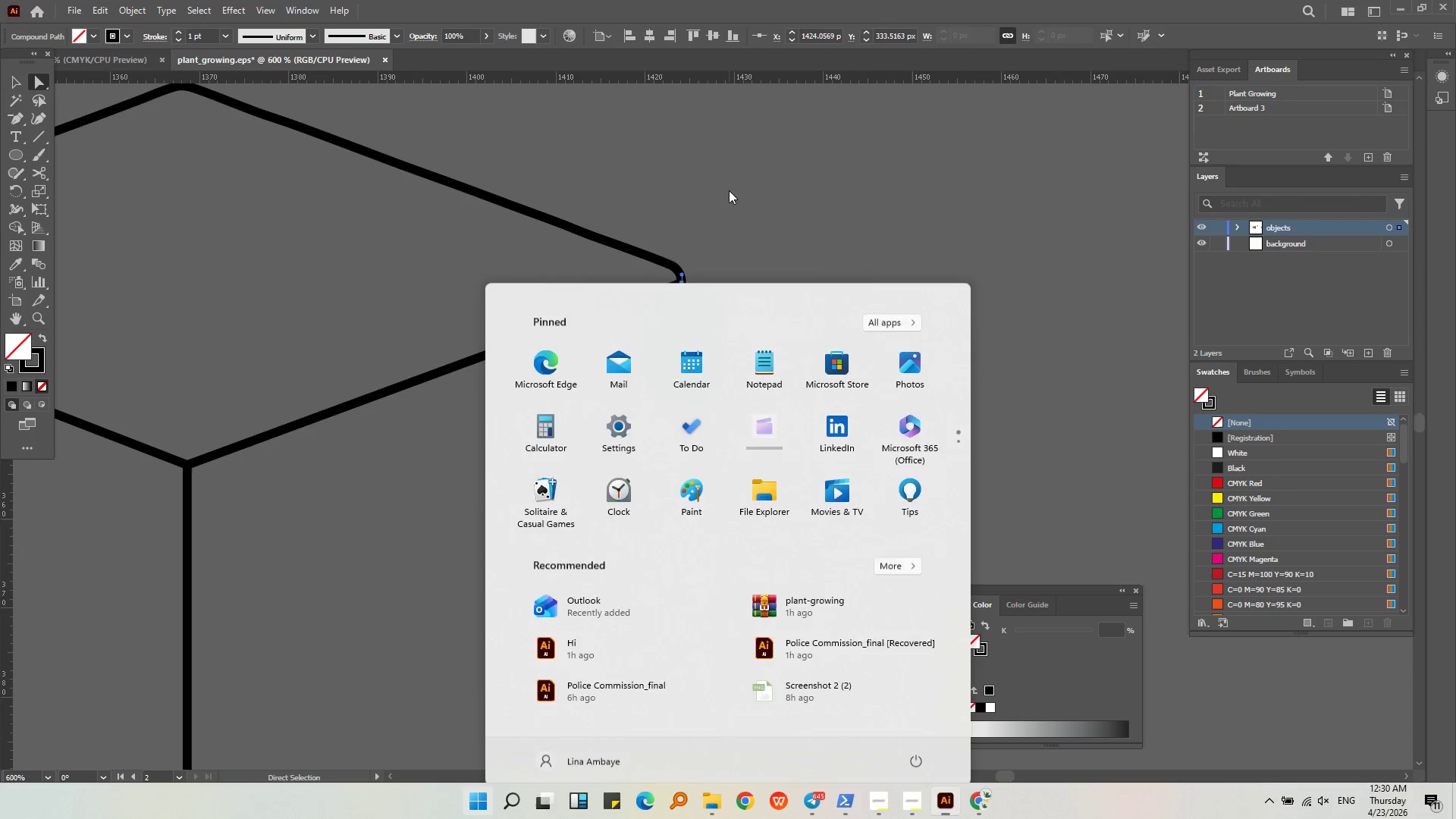 
double_click([717, 233])
 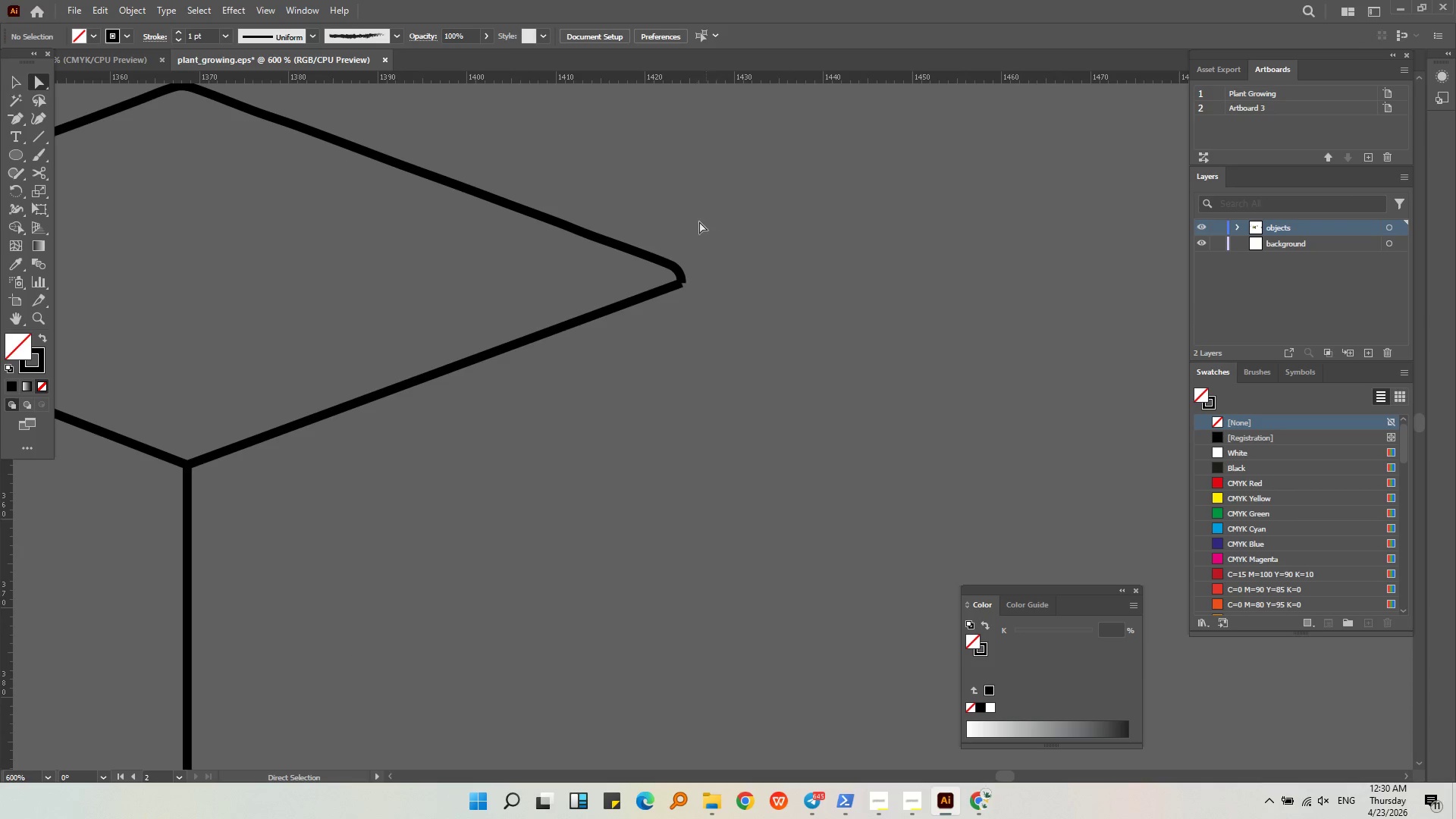 
key(Alt+AltLeft)
 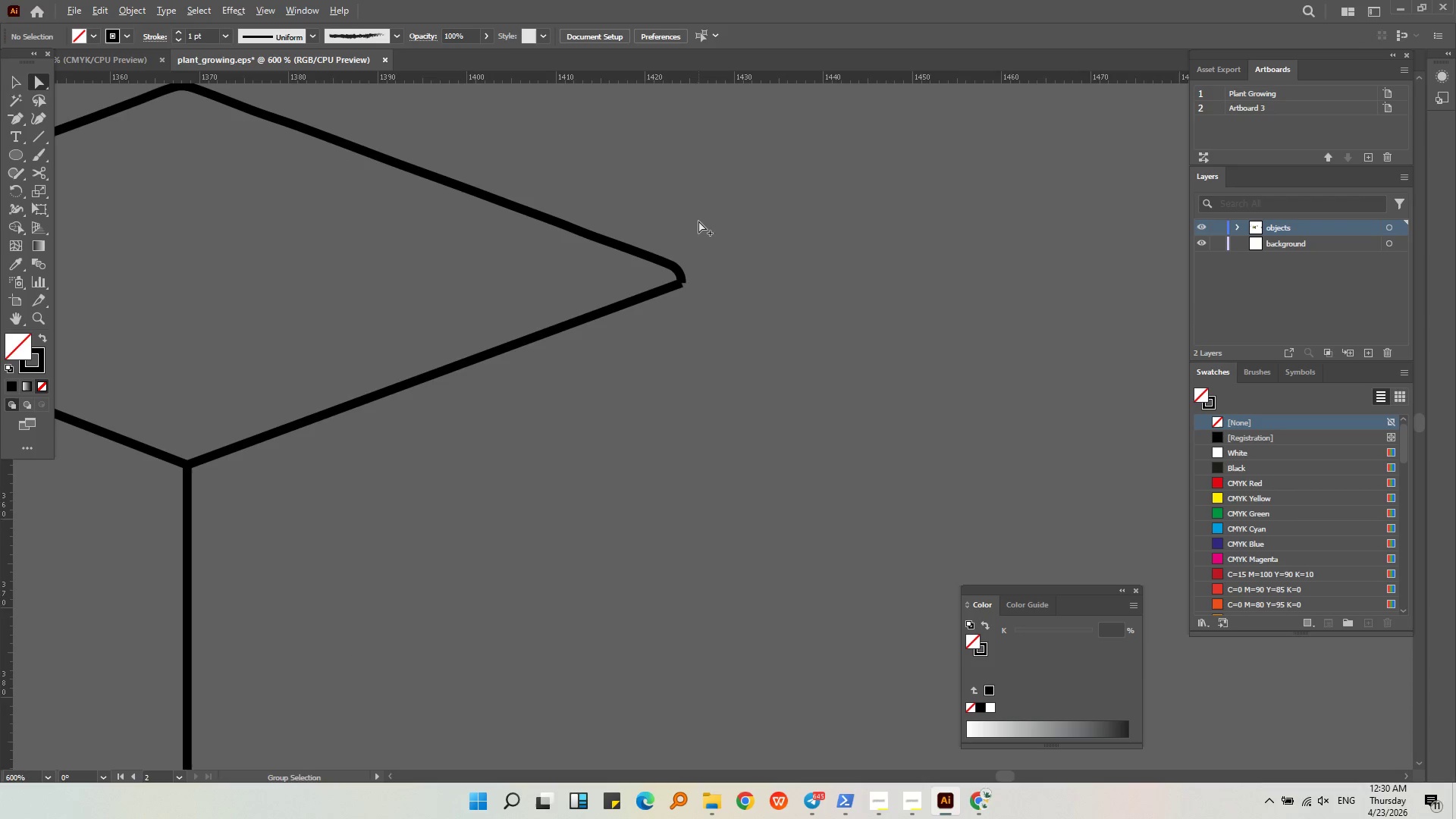 
scroll: coordinate [698, 221], scroll_direction: down, amount: 2.0
 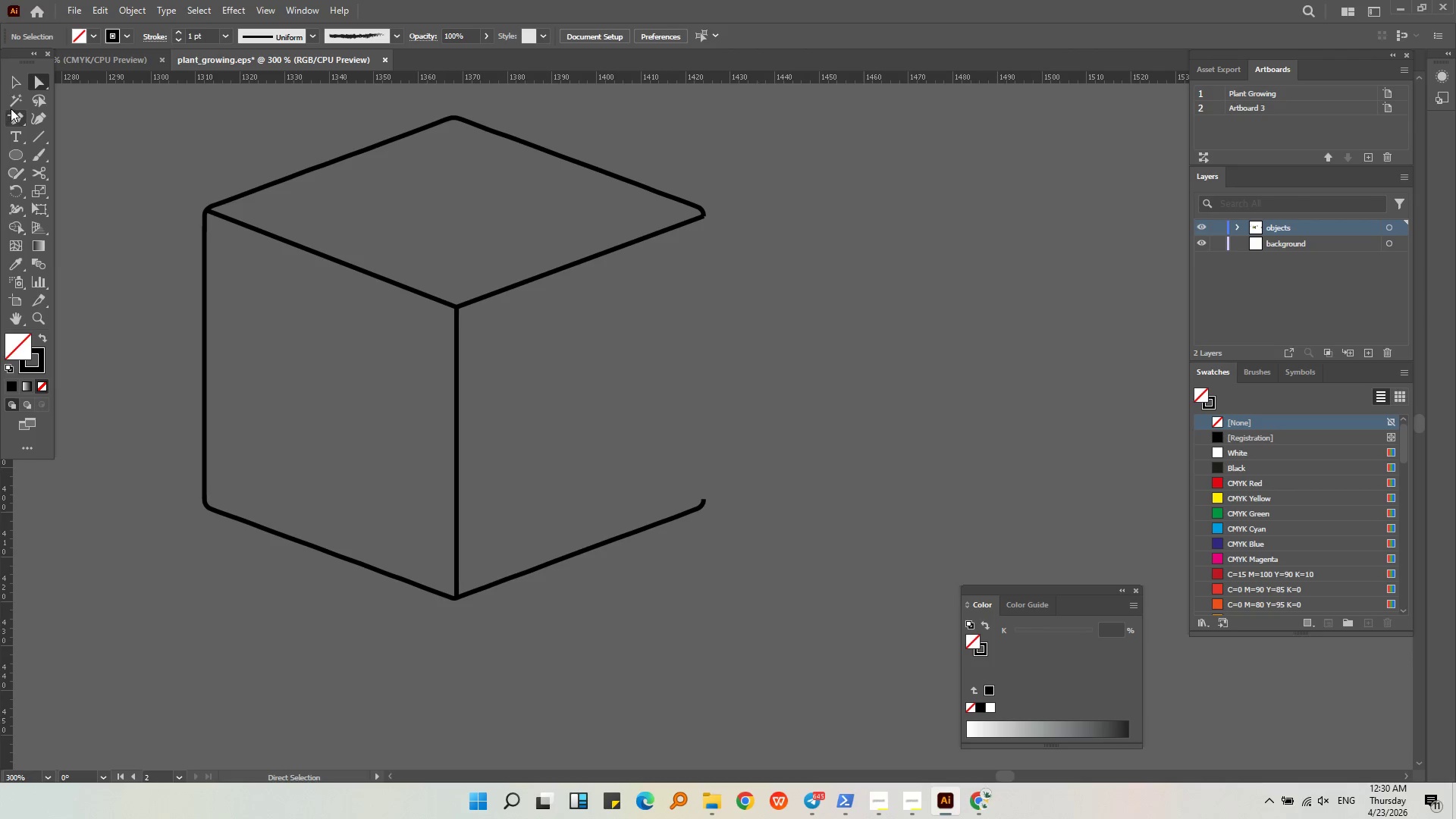 
left_click_drag(start_coordinate=[13, 110], to_coordinate=[66, 125])
 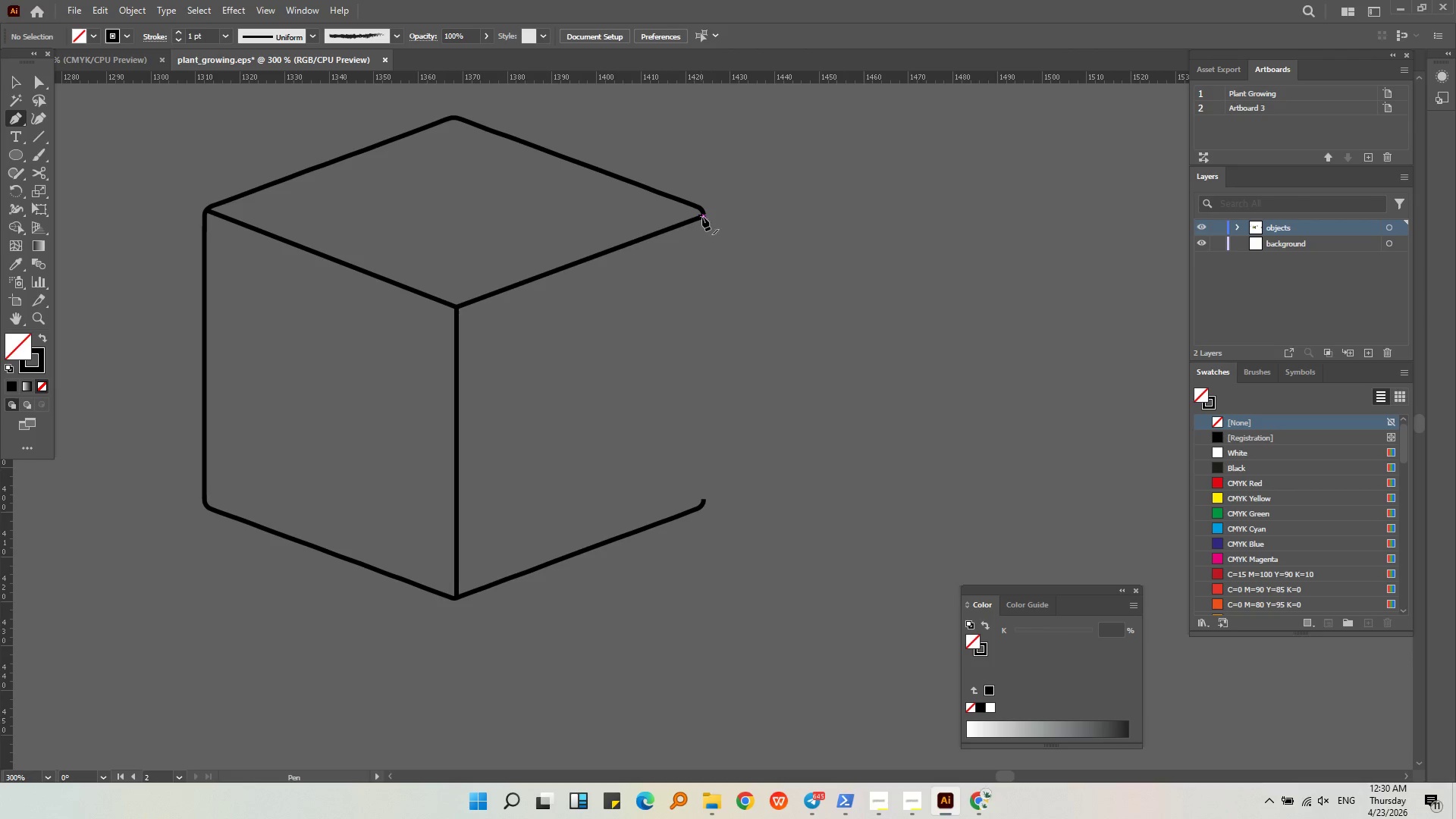 
left_click([704, 217])
 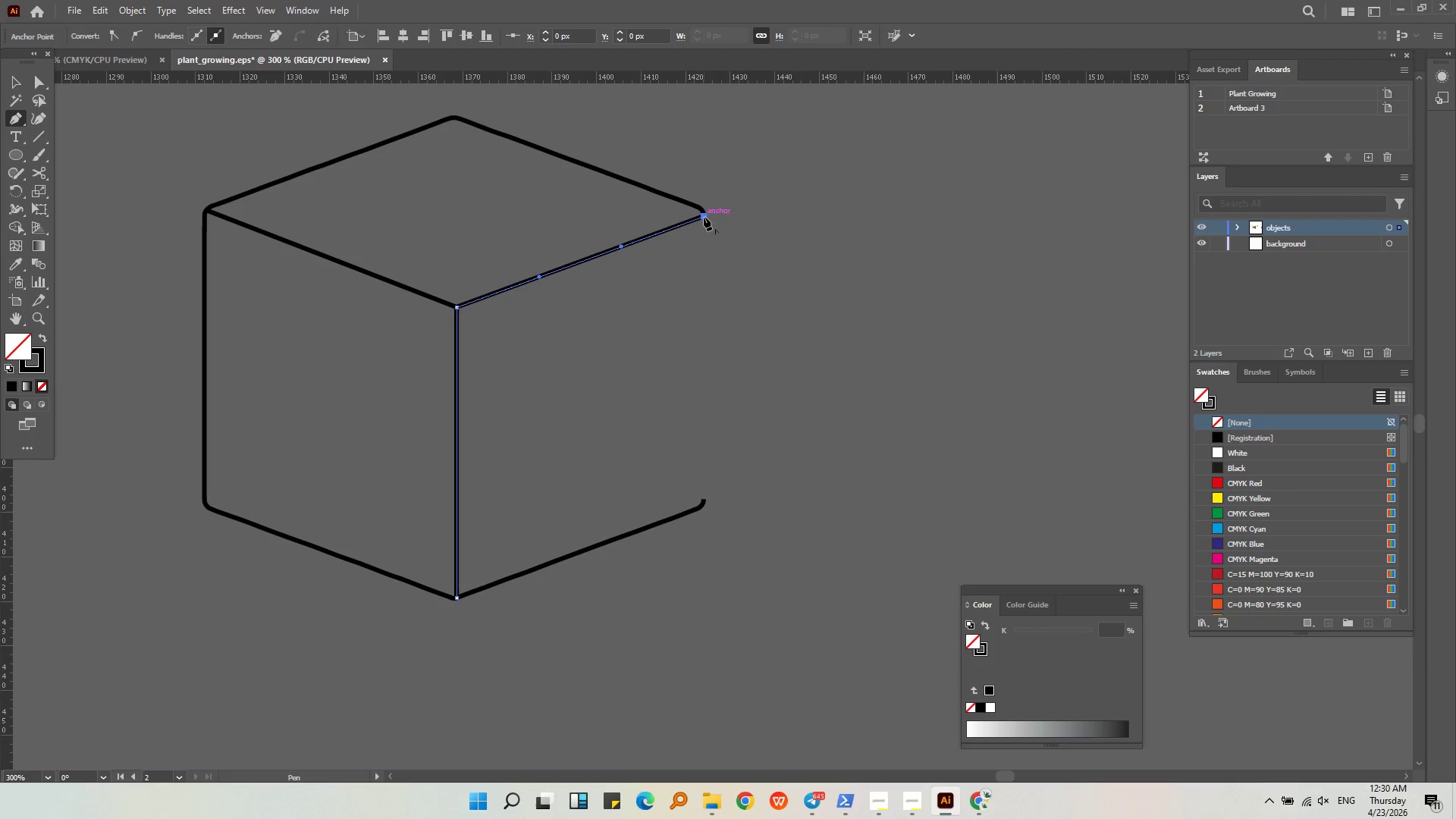 
hold_key(key=ShiftLeft, duration=0.67)
left_click([707, 259])
 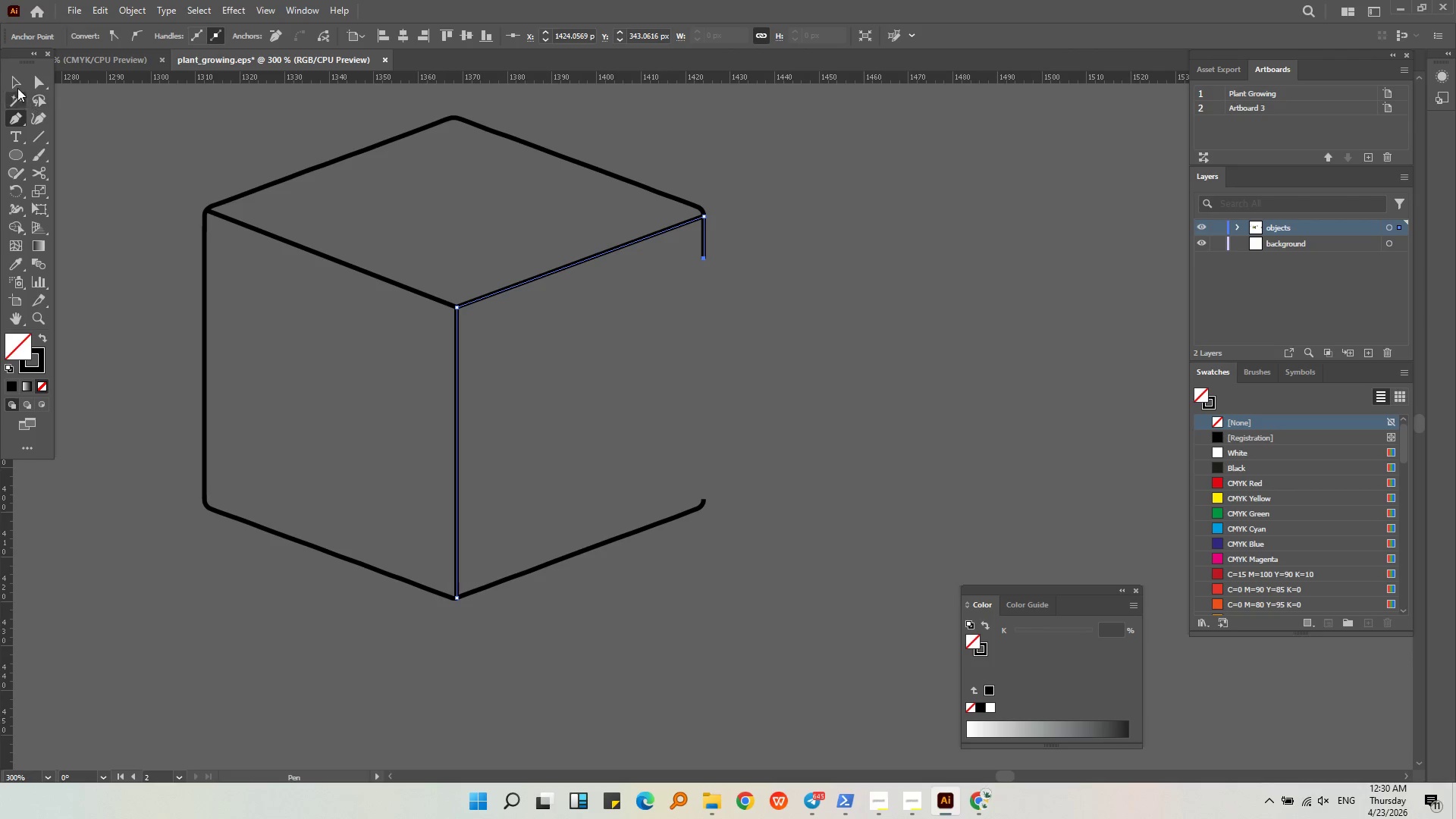 
double_click([97, 138])
 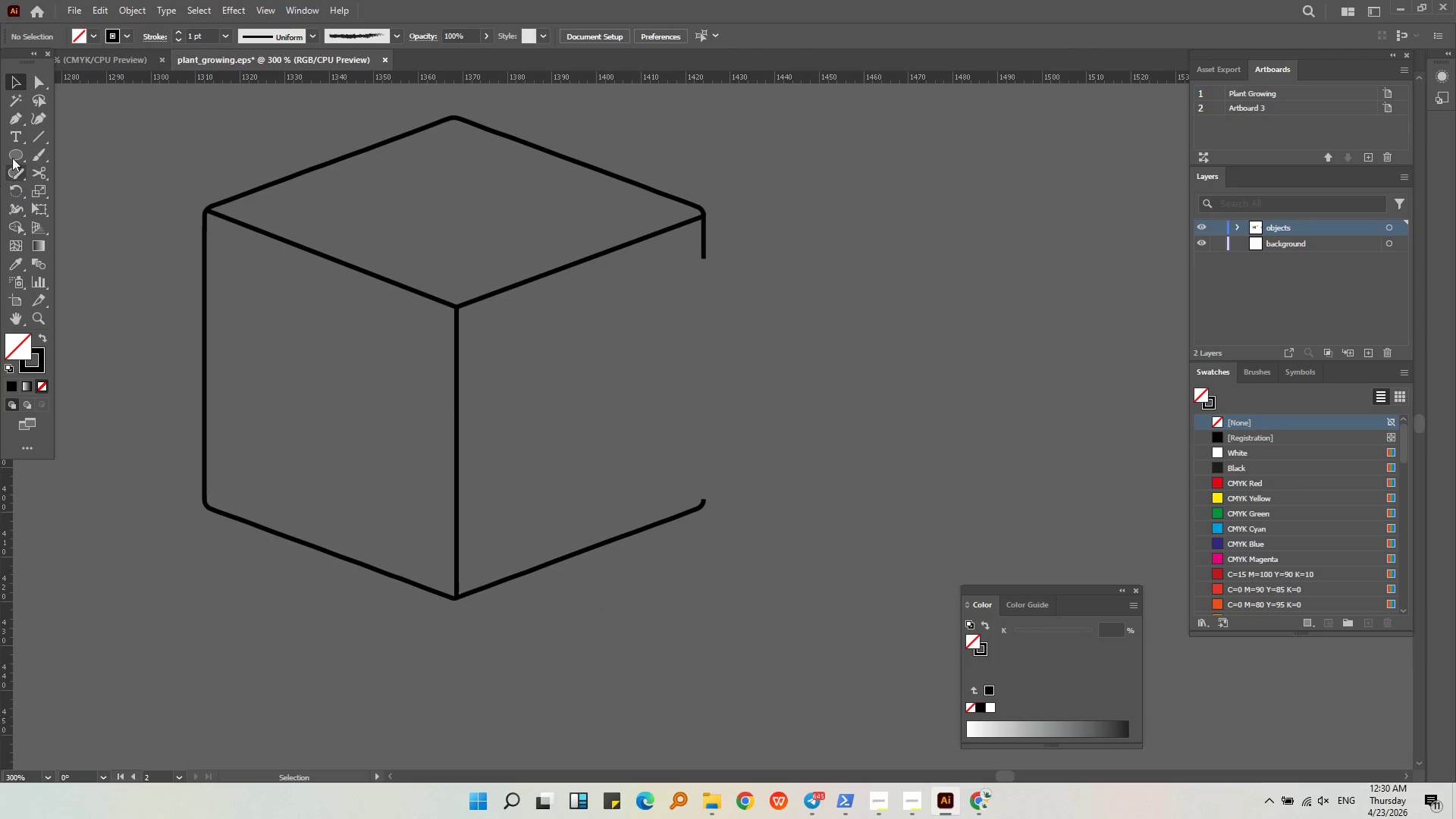 
left_click([15, 119])
 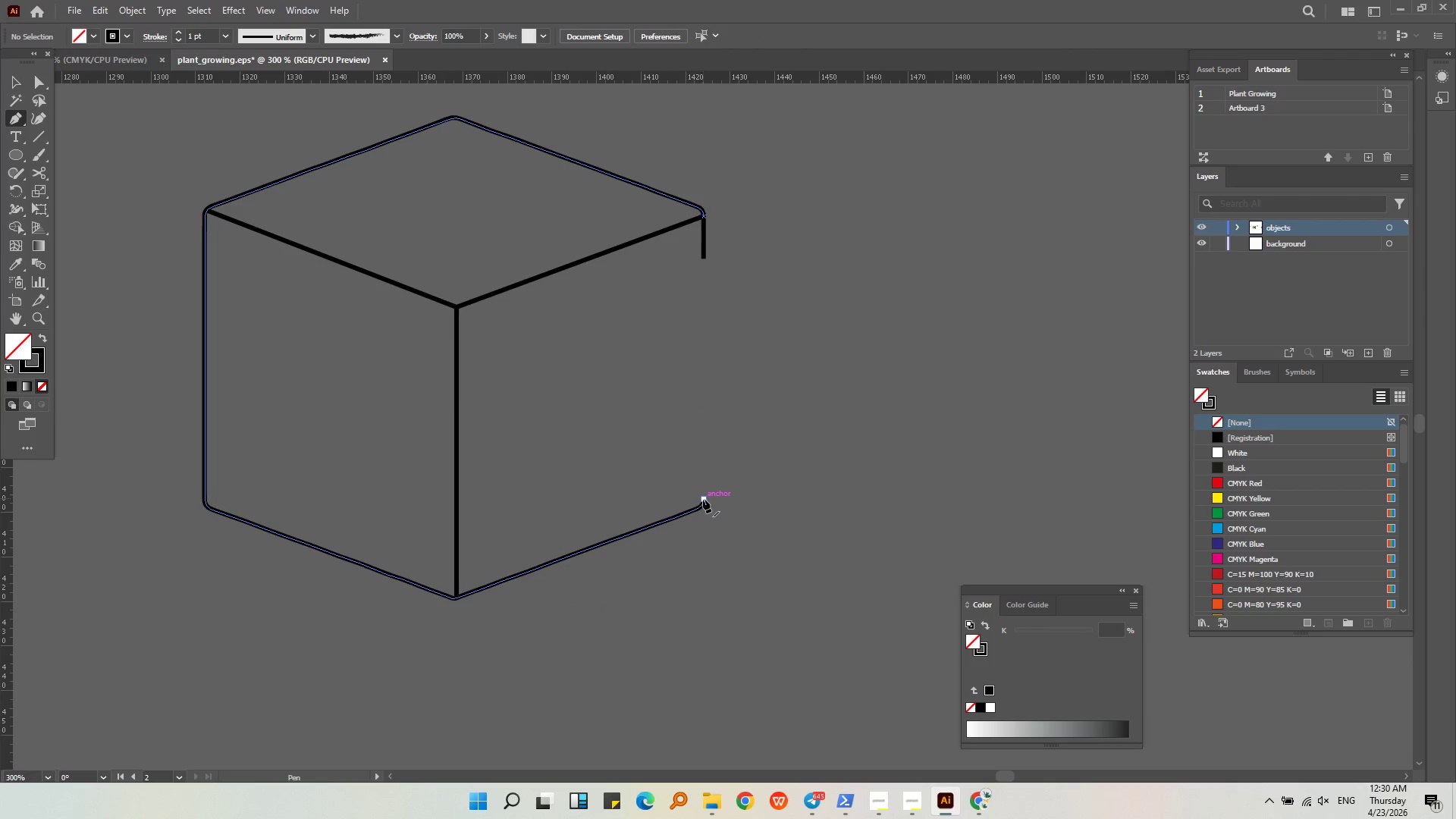 
left_click([704, 499])
 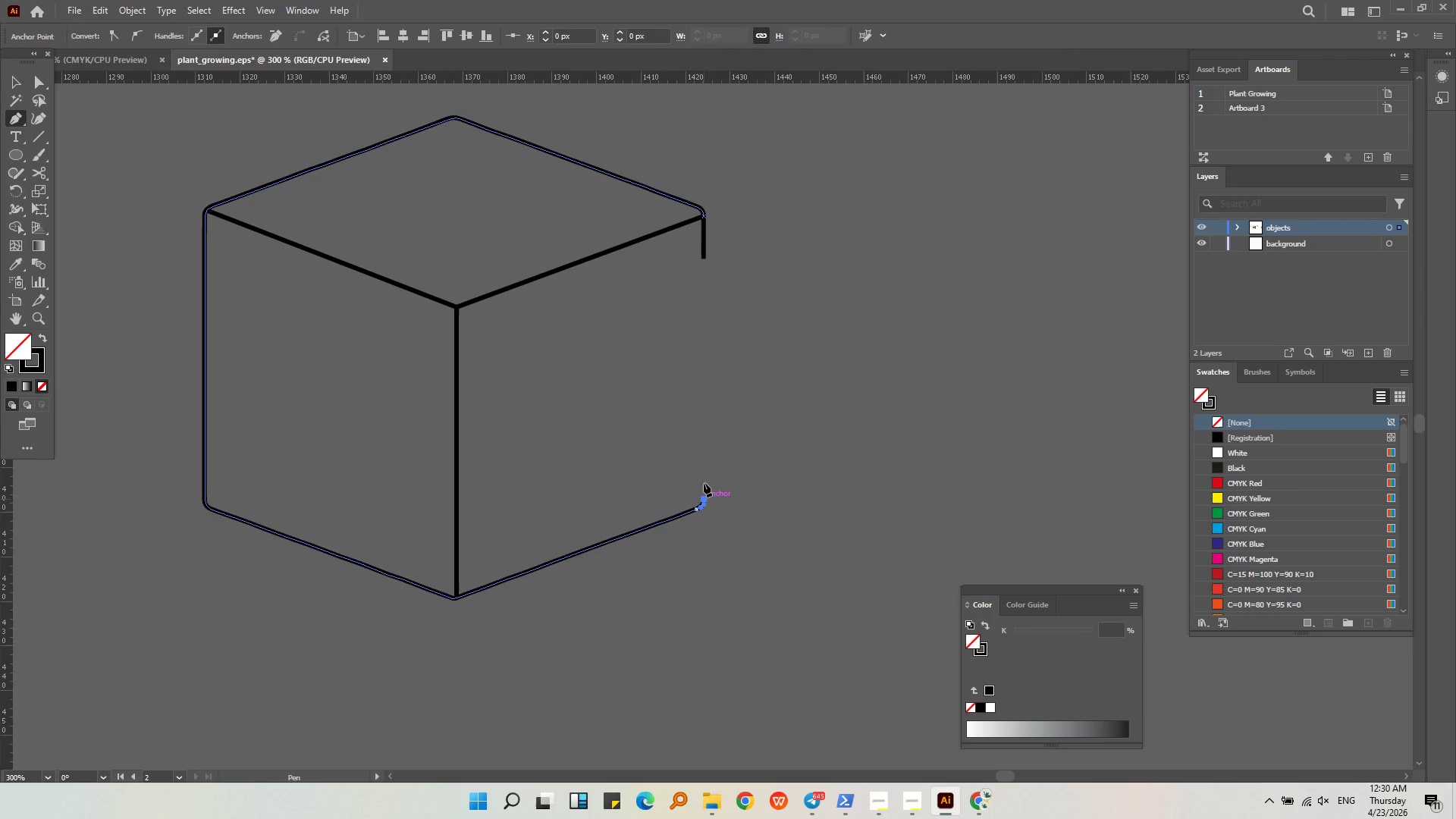 
hold_key(key=ShiftLeft, duration=0.73)
left_click([705, 468])
 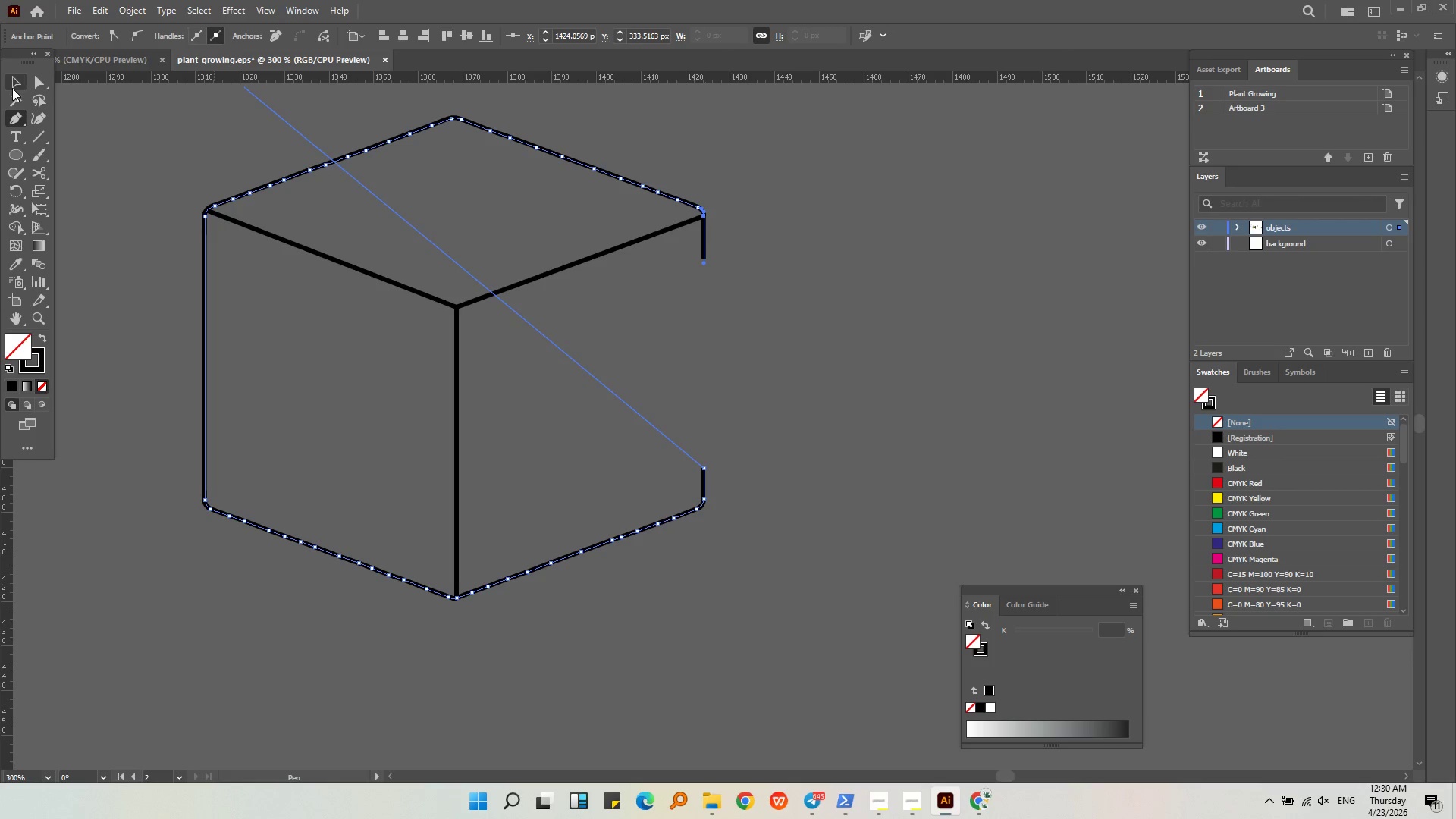 
double_click([61, 121])
 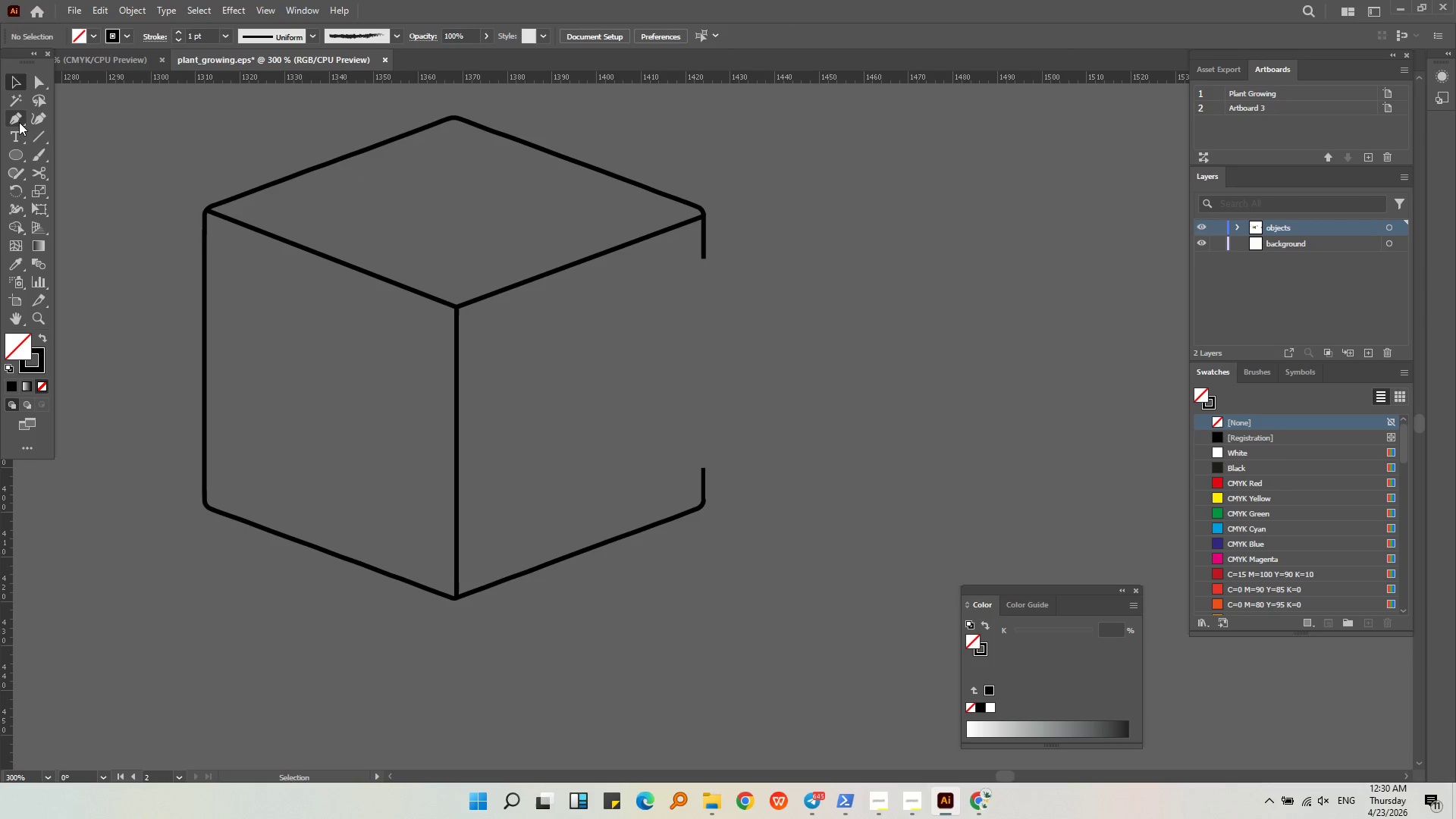 
left_click([19, 122])
 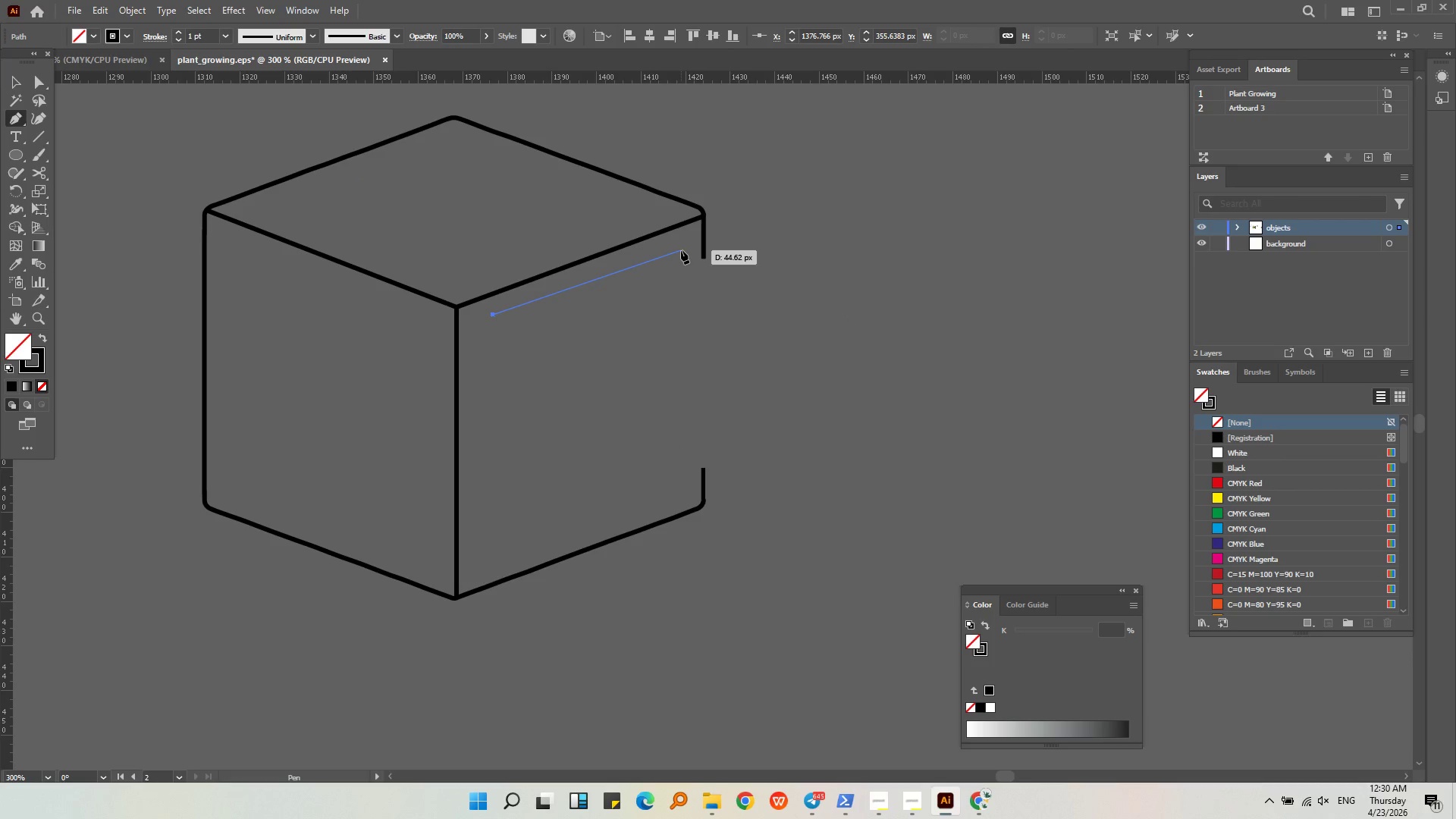 
wait(5.95)
 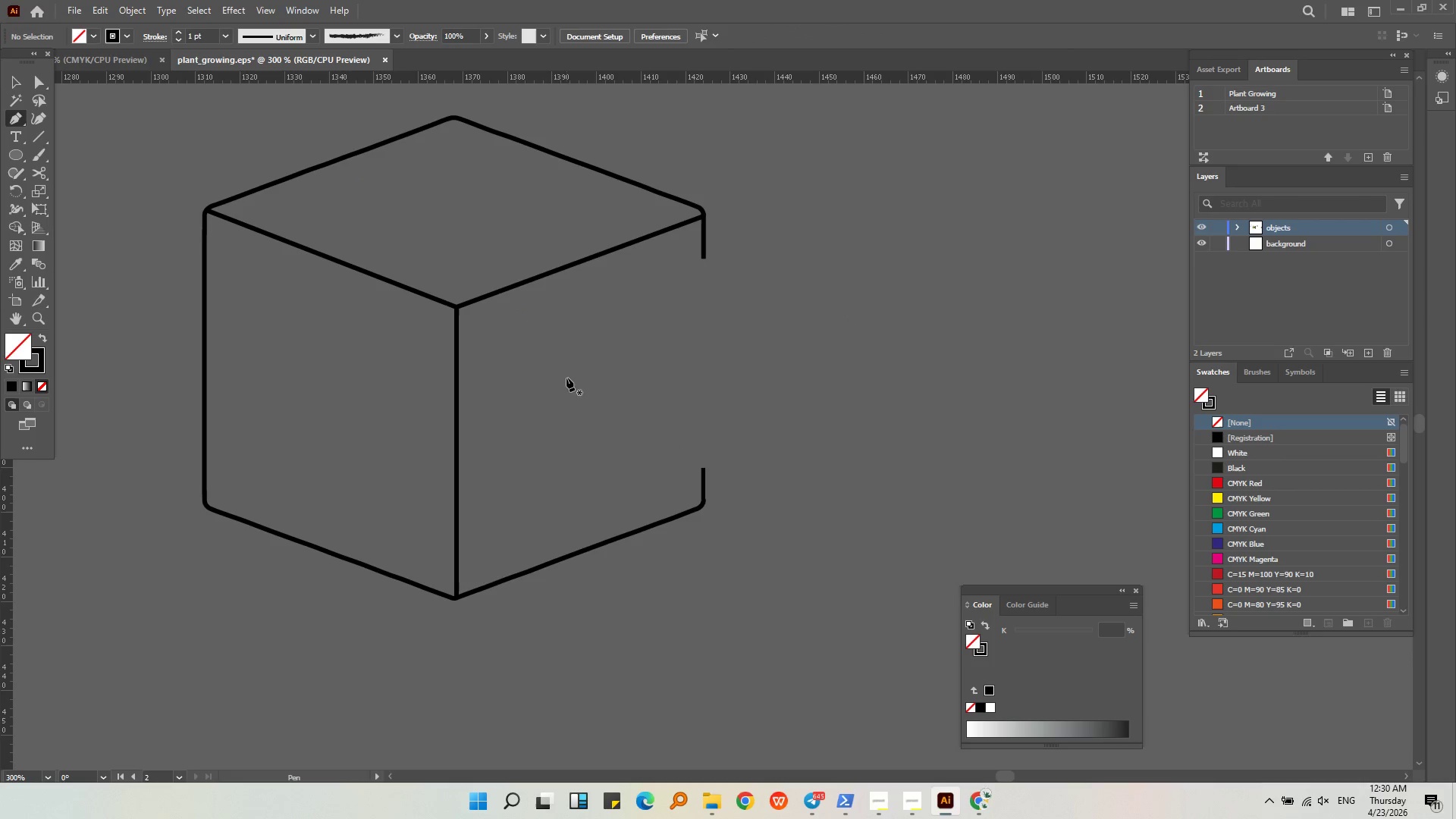 
key(Alt+AltLeft)
 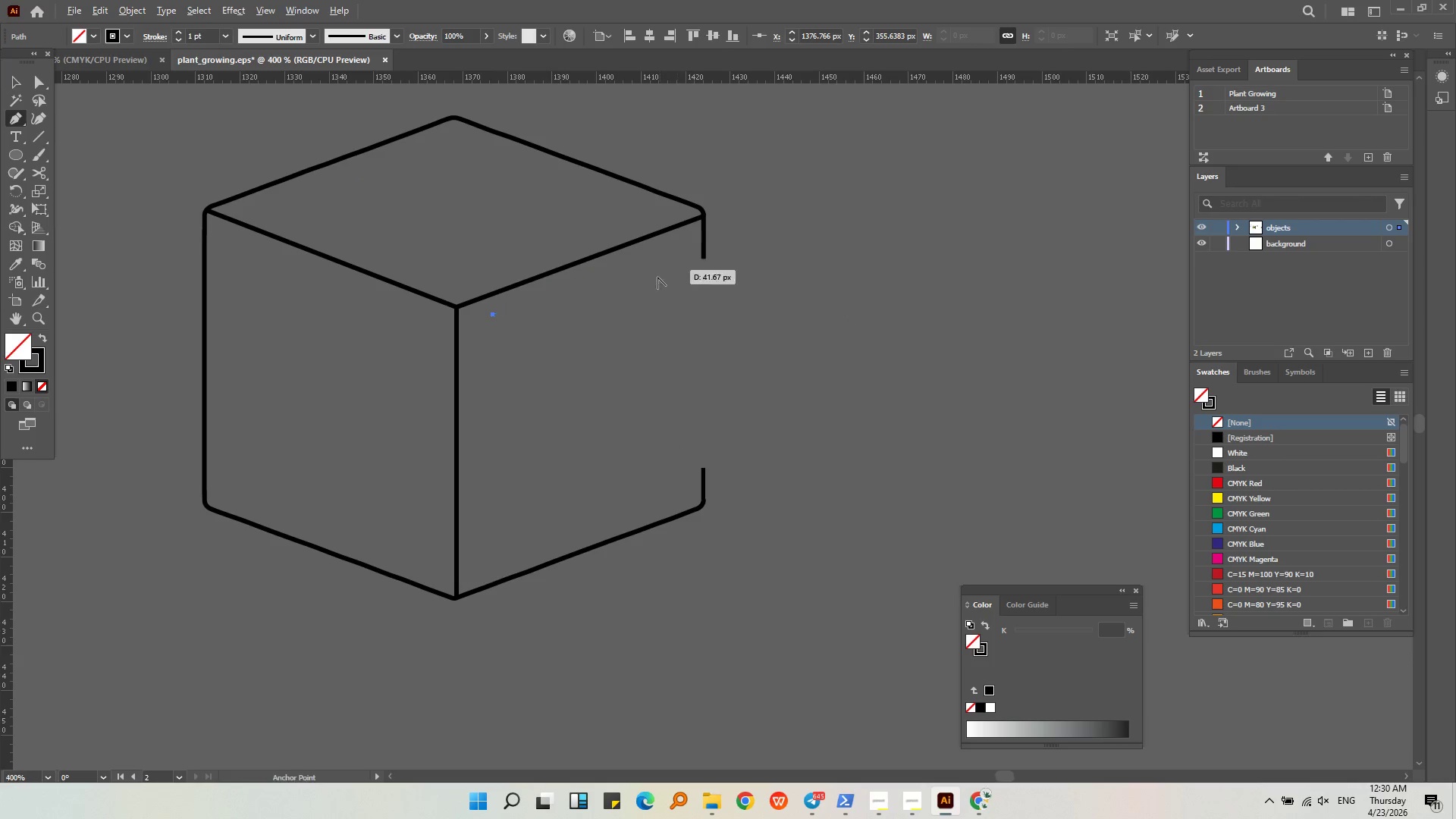 
scroll: coordinate [657, 279], scroll_direction: up, amount: 3.0
 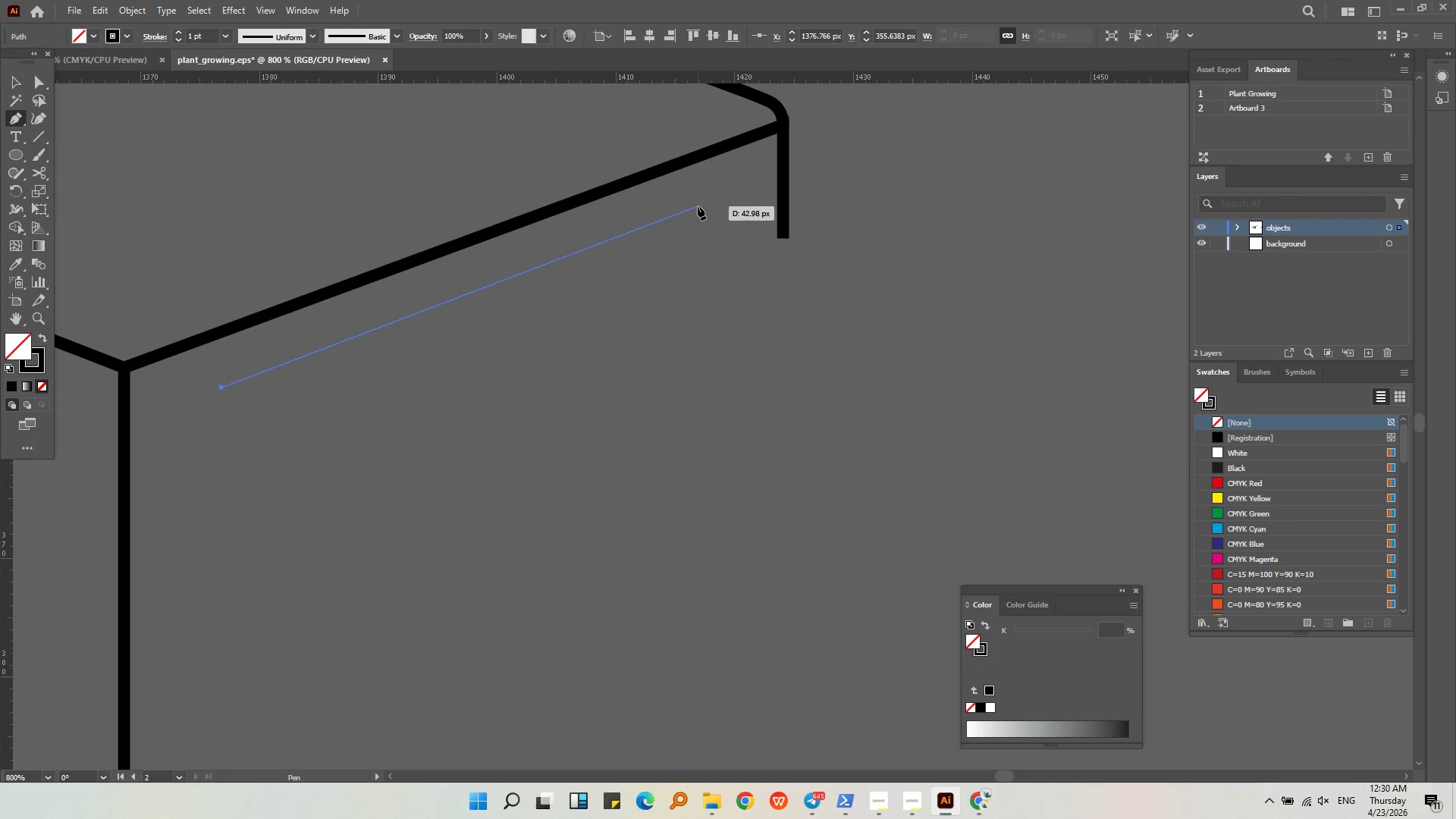 
left_click([698, 208])
 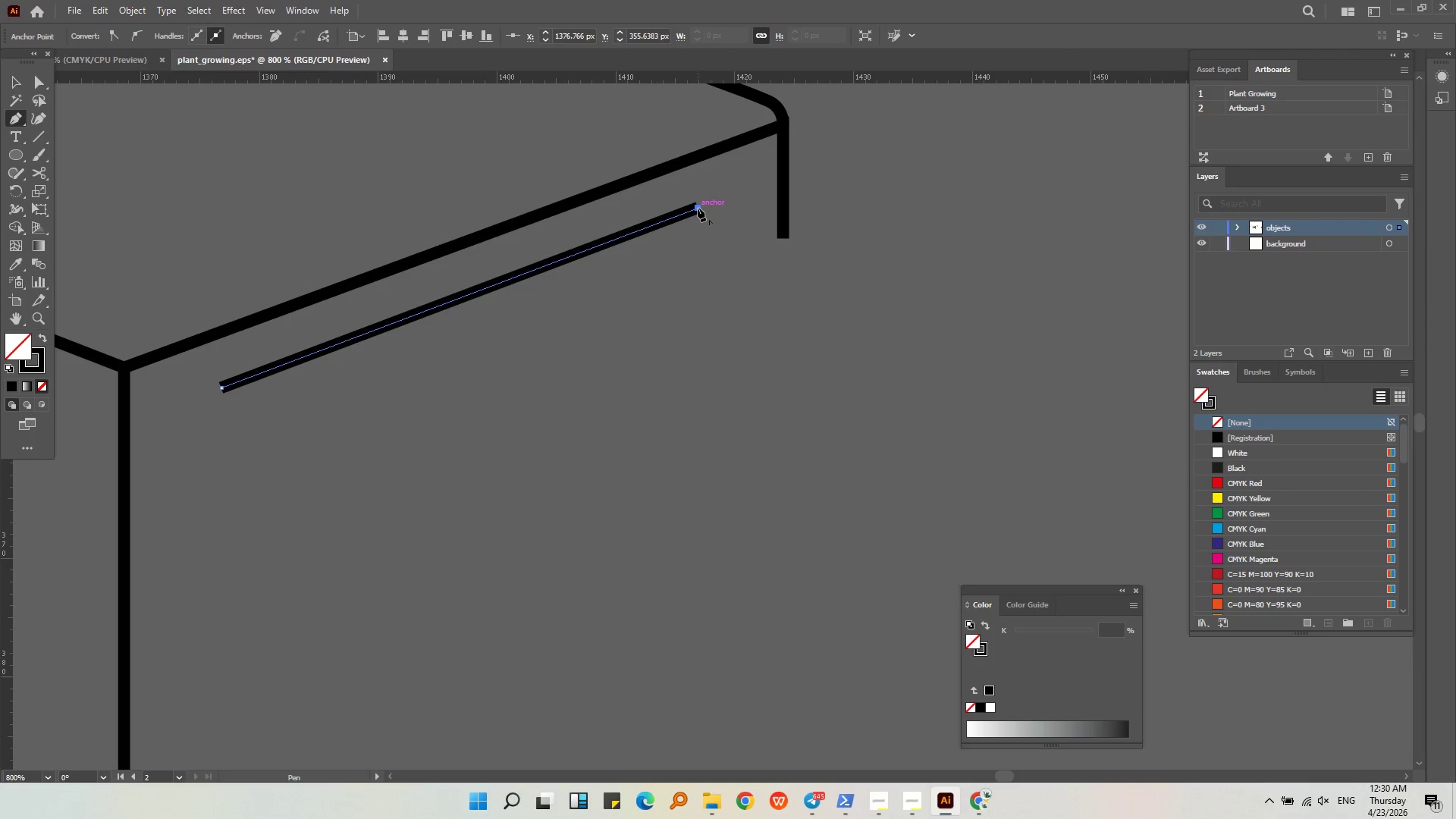 
key(Alt+AltLeft)
 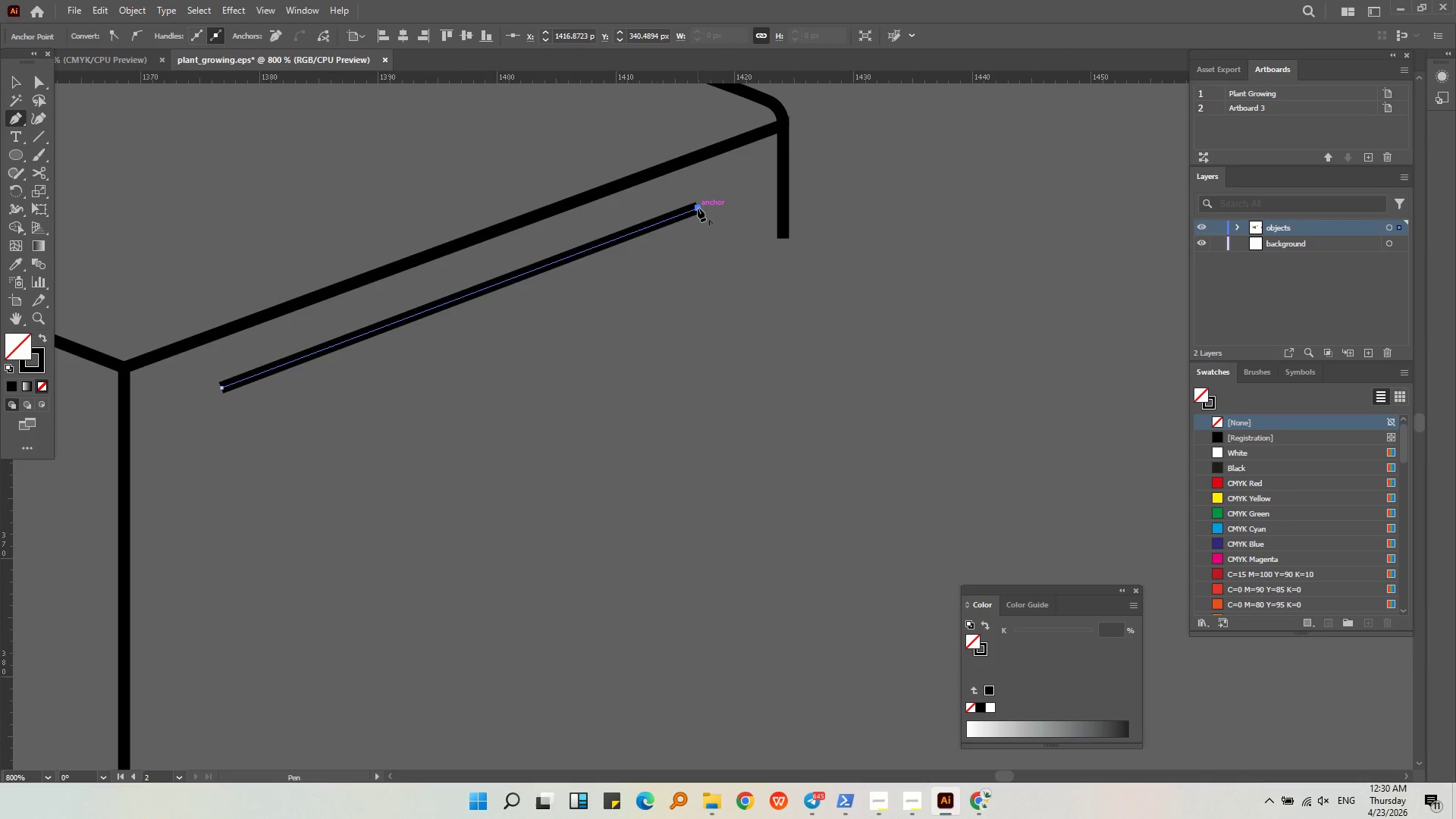 
scroll: coordinate [698, 208], scroll_direction: down, amount: 1.0
 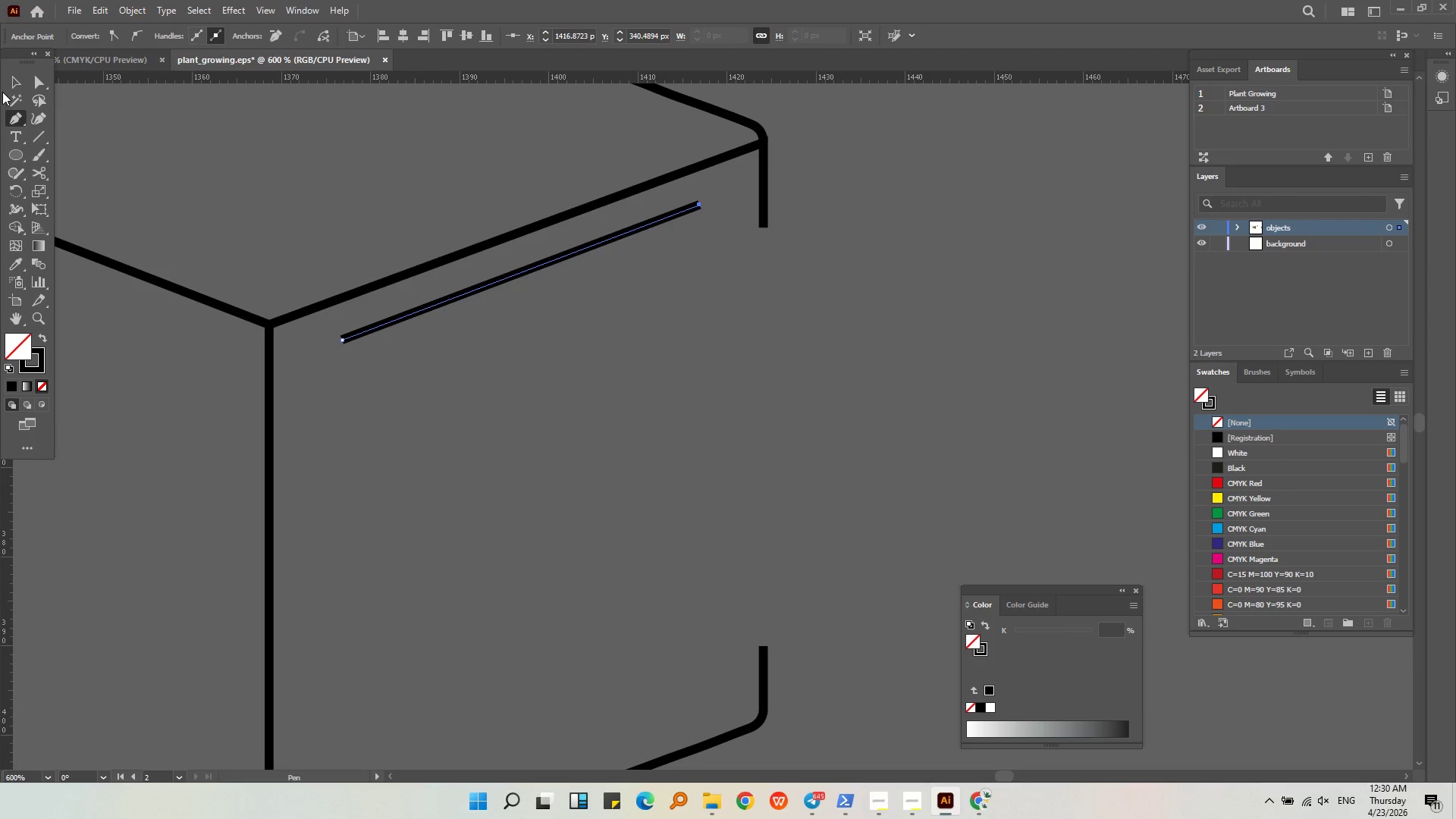 
left_click([8, 76])
 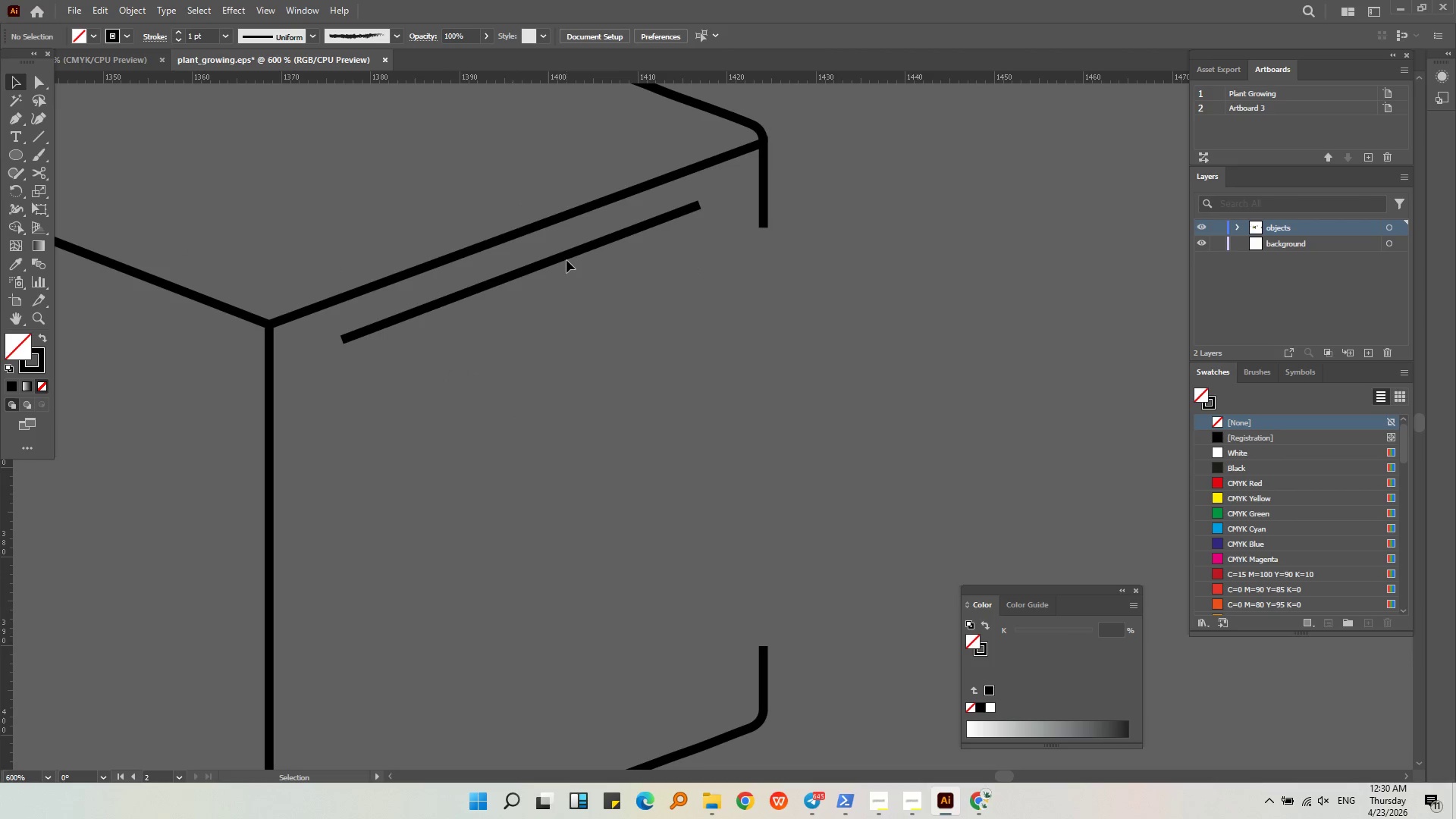 
left_click_drag(start_coordinate=[566, 254], to_coordinate=[585, 506])
 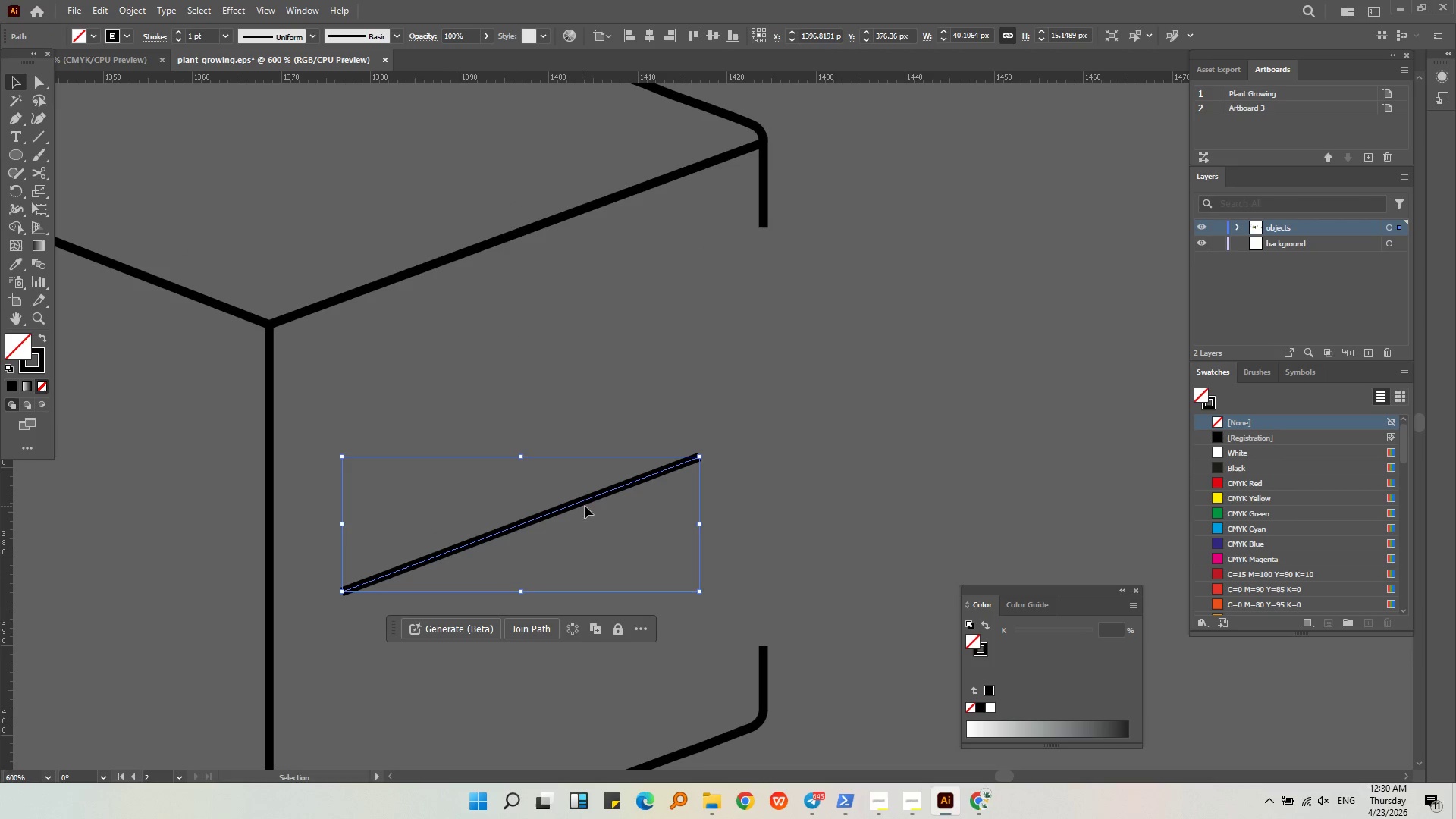 
hold_key(key=ShiftLeft, duration=1.16)
 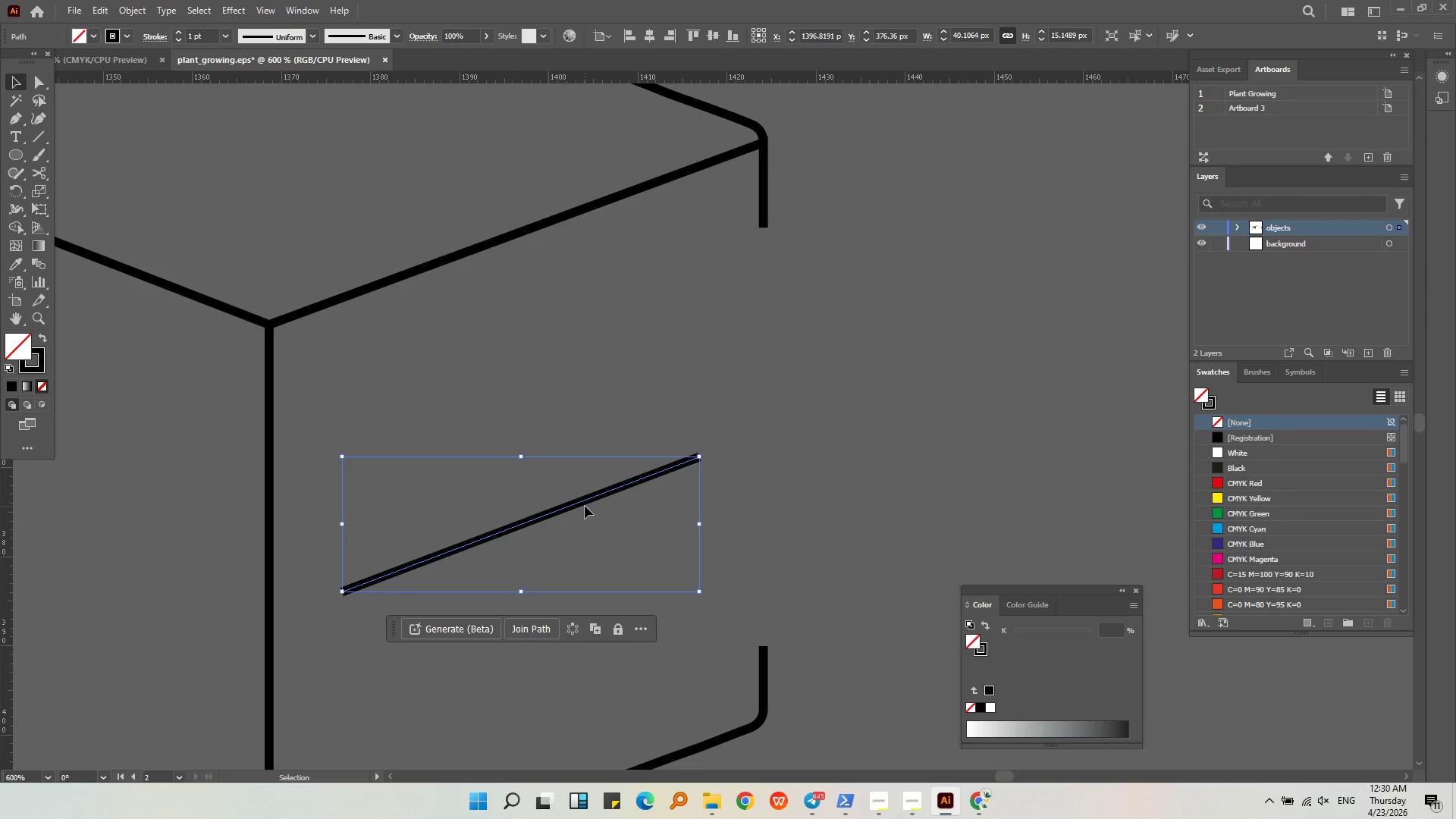 
left_click_drag(start_coordinate=[585, 506], to_coordinate=[805, 426])
 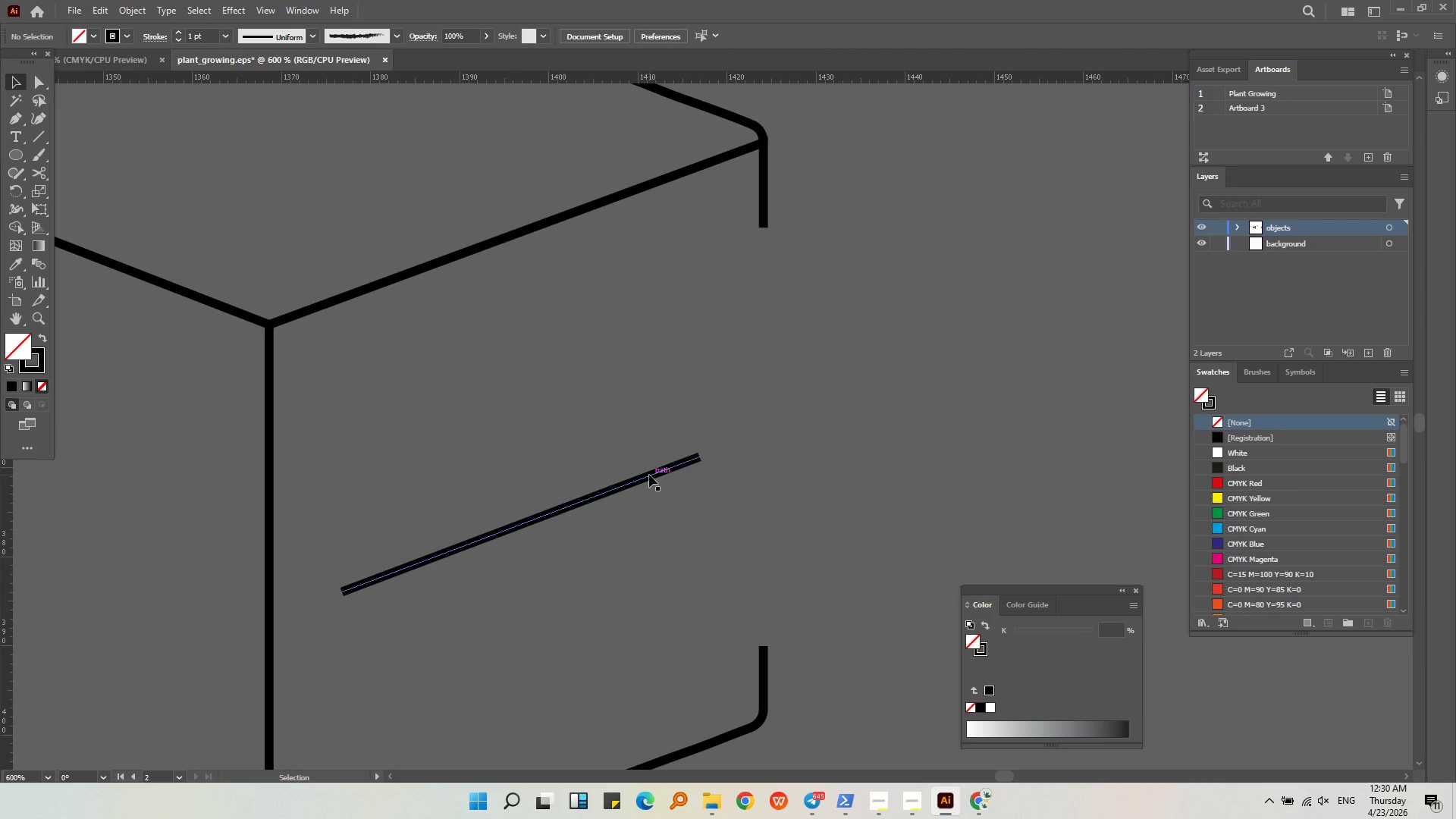 
hold_key(key=ShiftLeft, duration=0.58)
 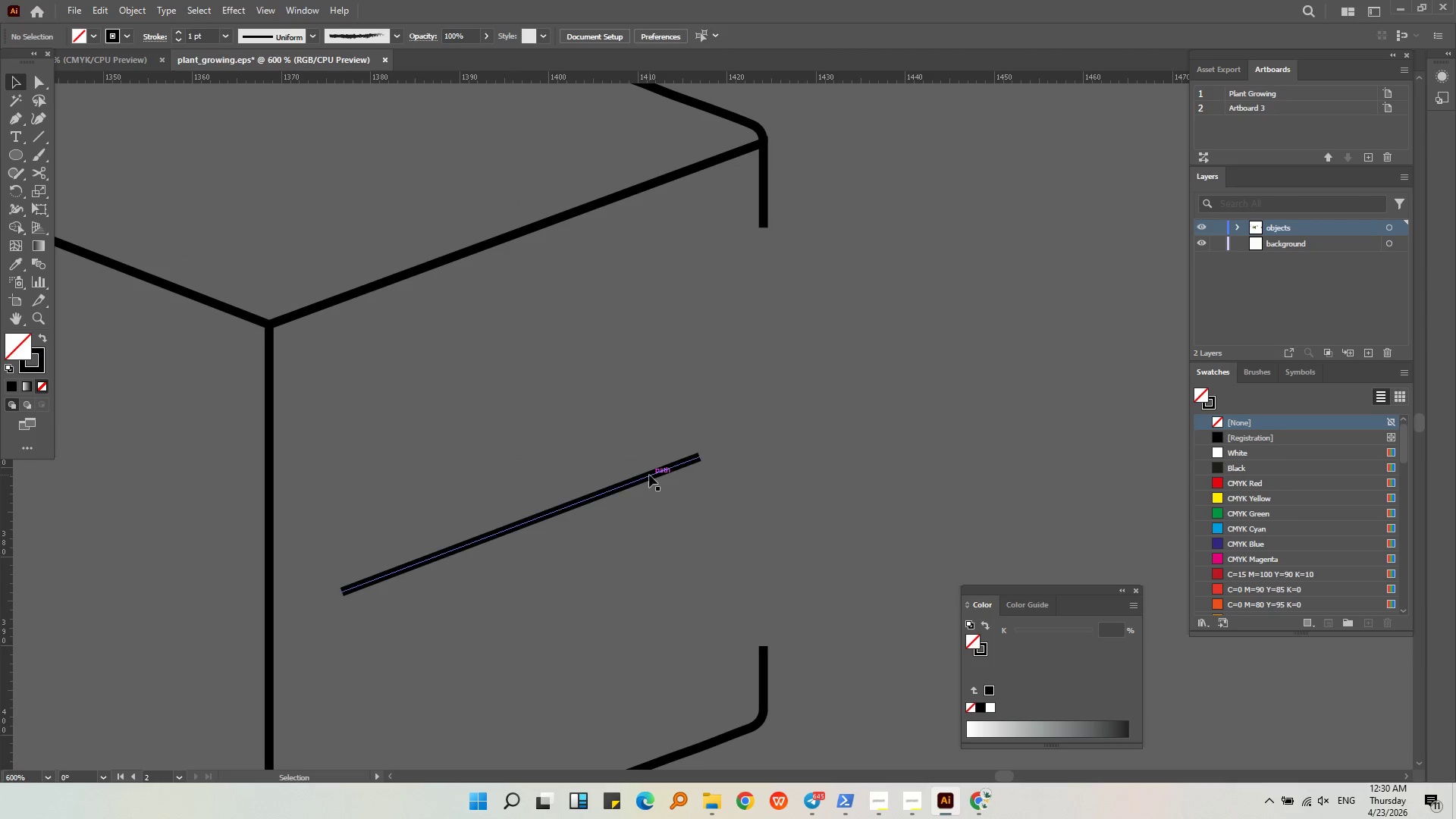 
left_click([649, 475])
 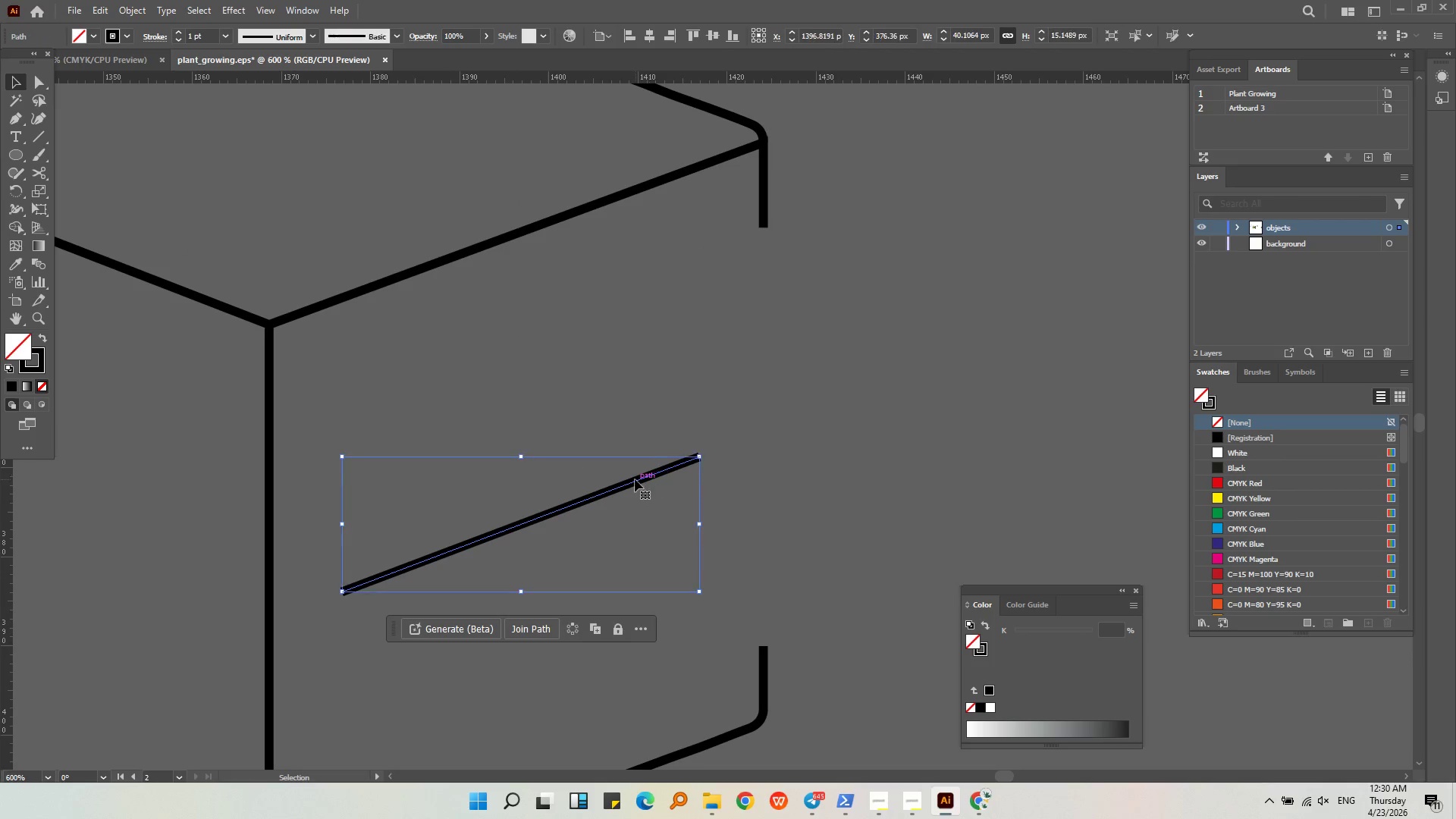 
left_click_drag(start_coordinate=[635, 479], to_coordinate=[900, 379])
 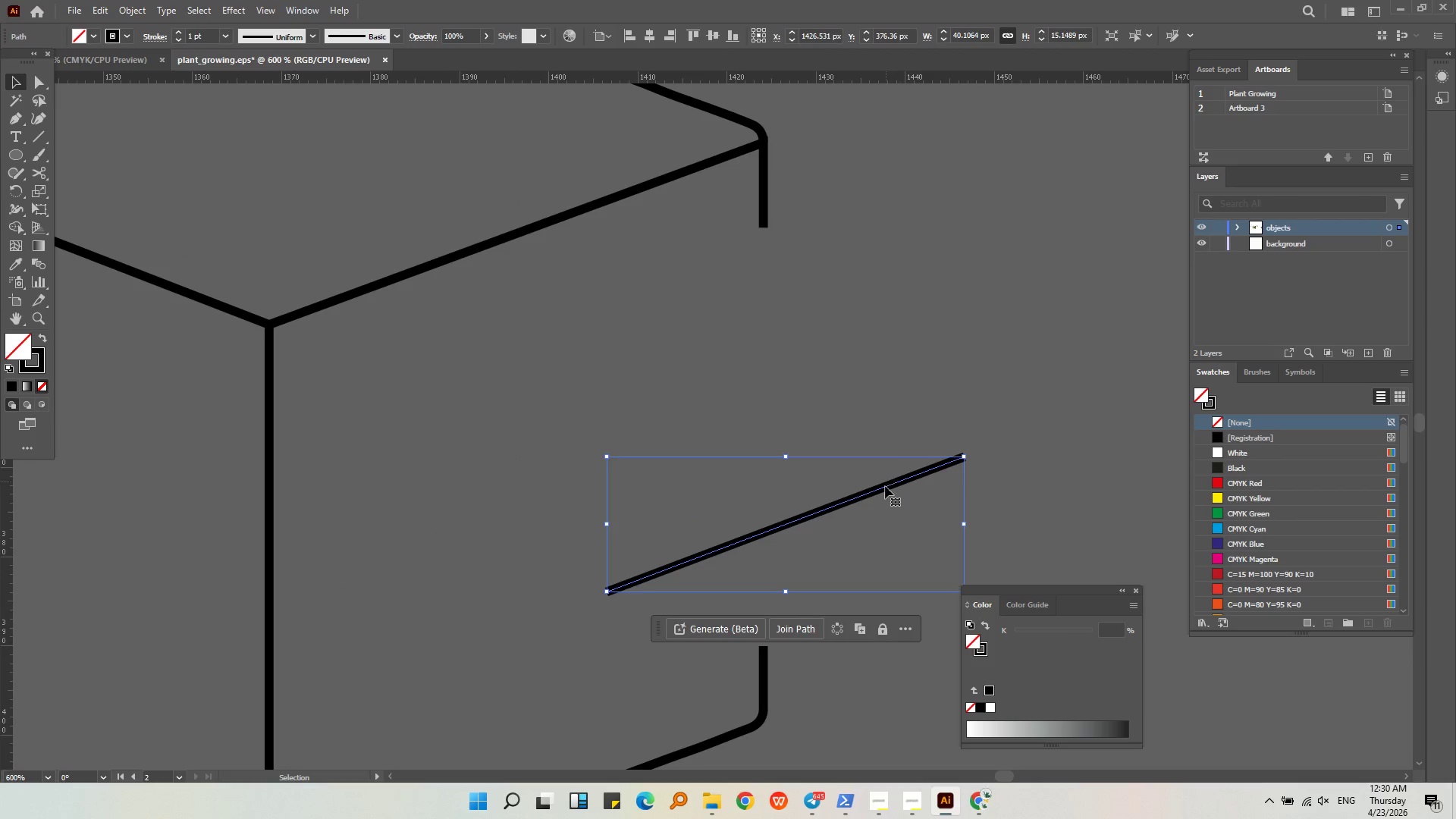 
hold_key(key=ShiftLeft, duration=1.42)
 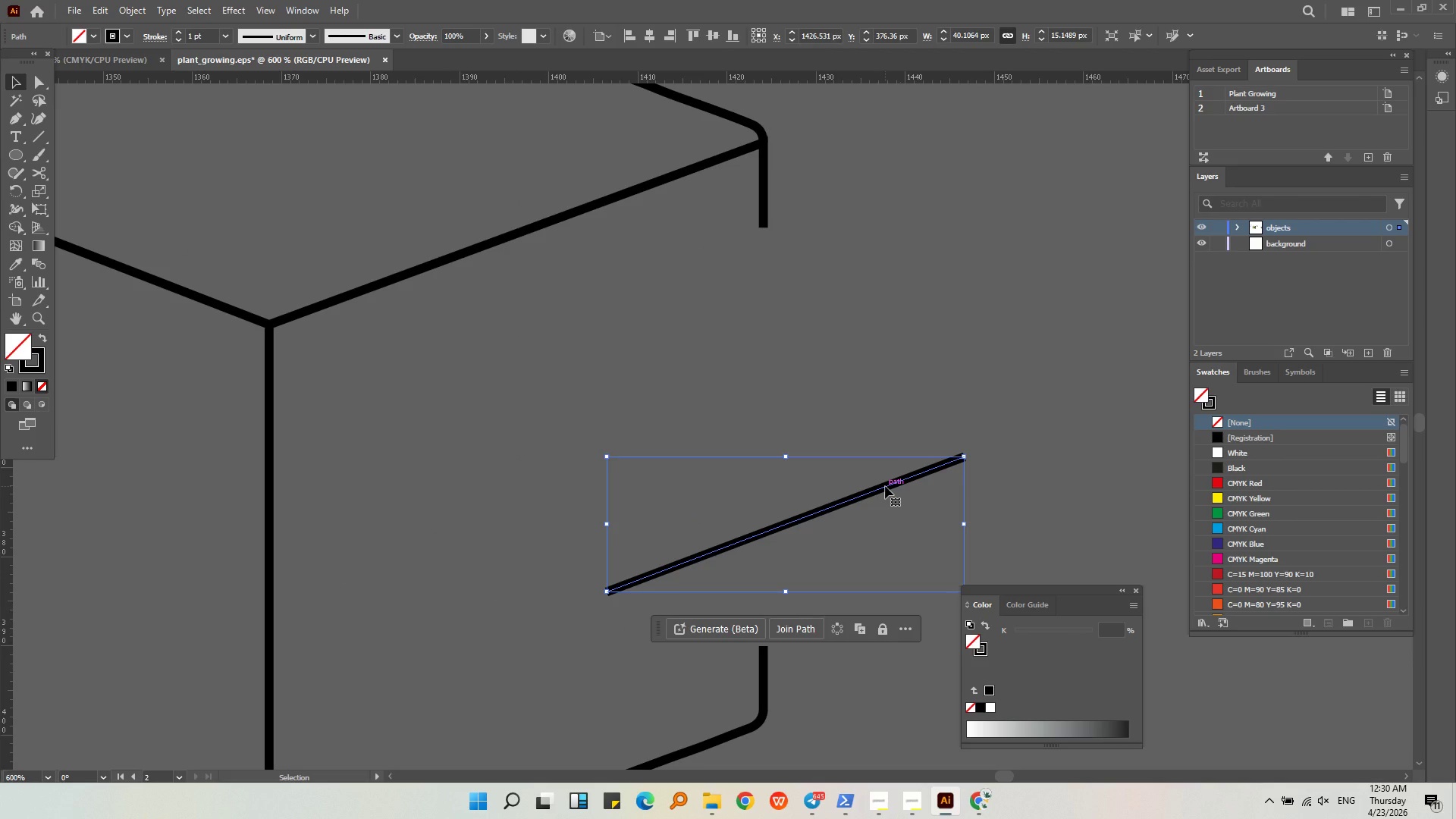 
key(Control+ControlLeft)
 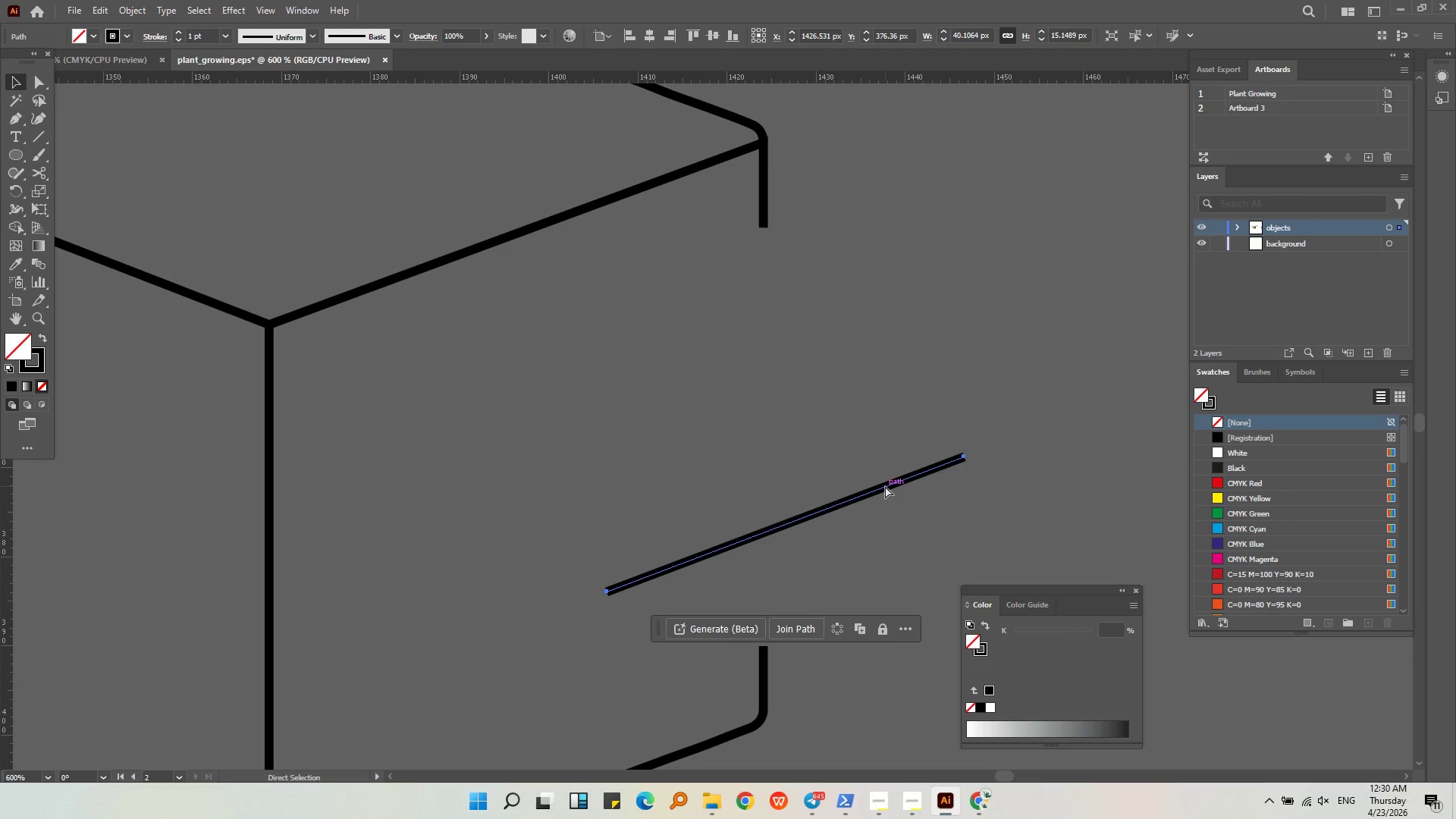 
key(Control+Z)
 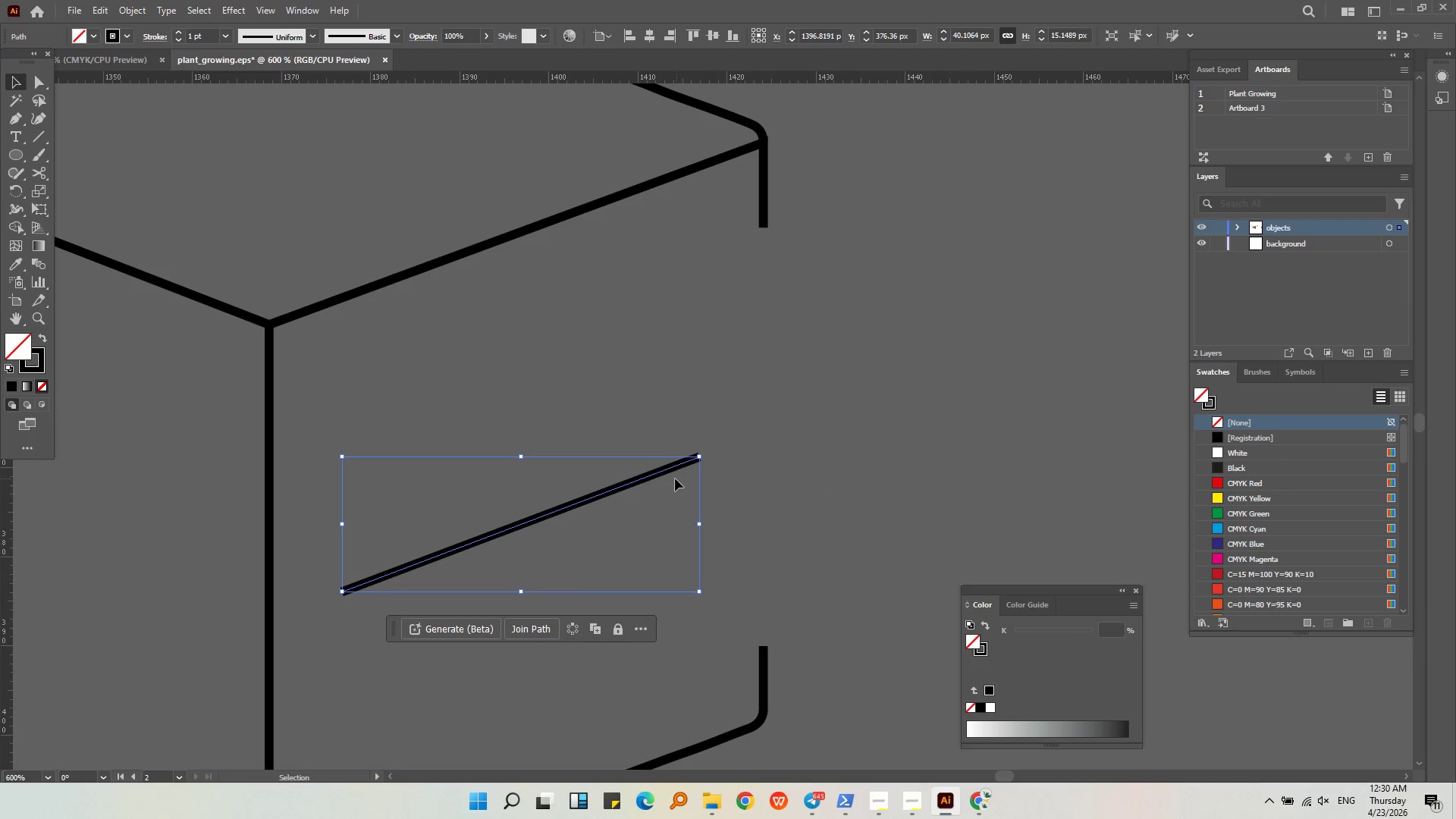 
left_click_drag(start_coordinate=[670, 470], to_coordinate=[896, 275])
 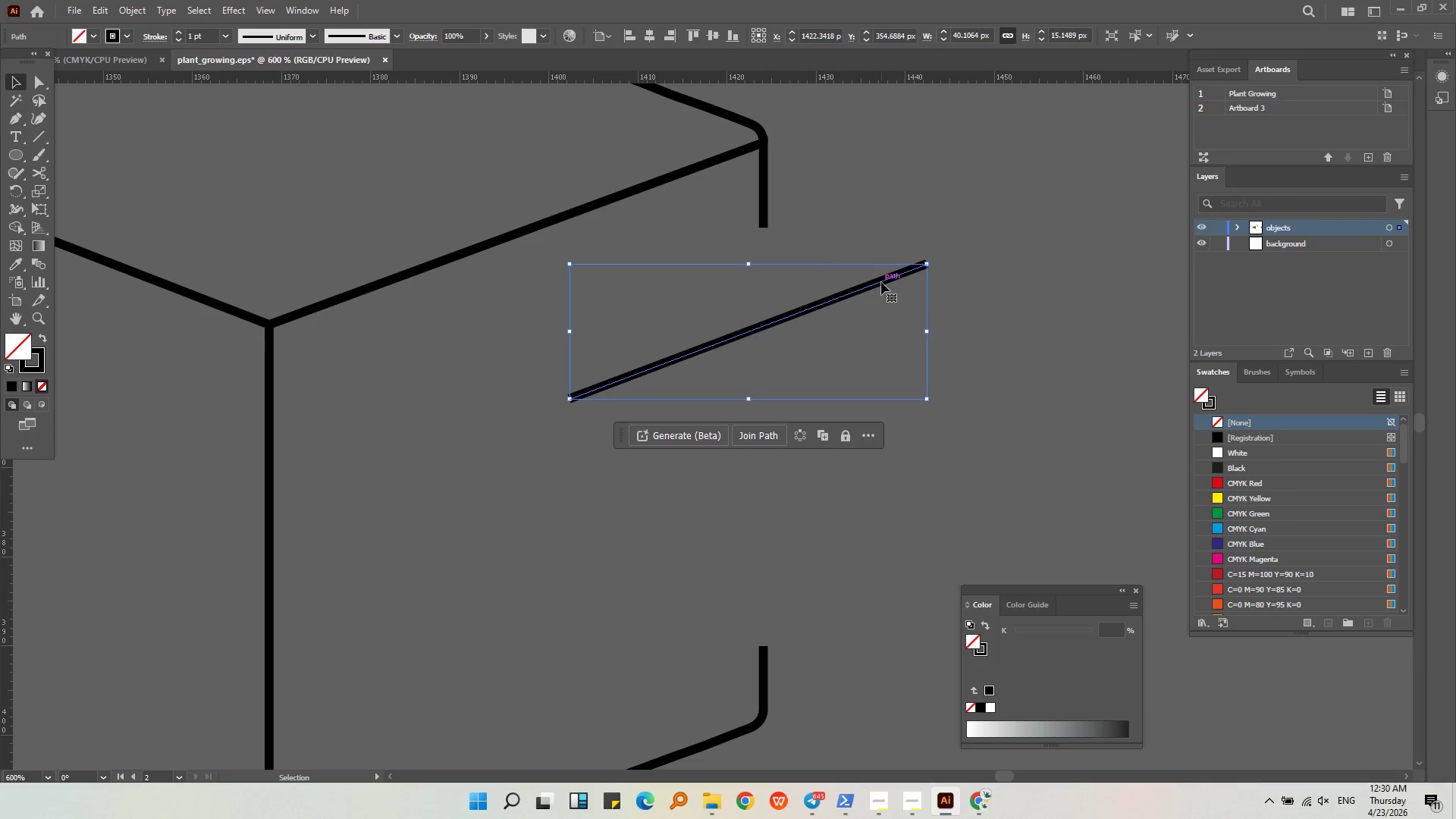 
hold_key(key=ShiftLeft, duration=0.34)
 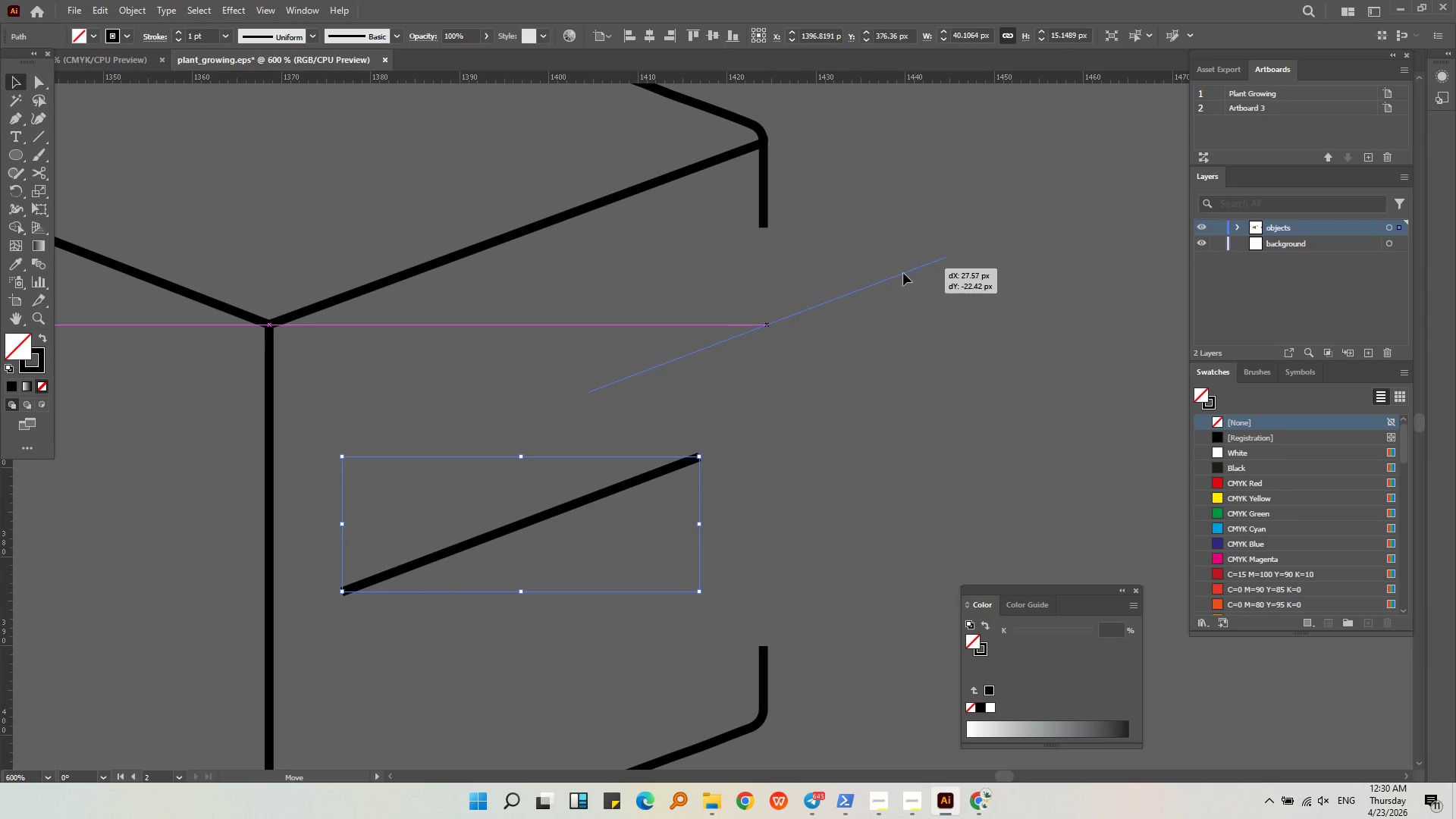 
left_click_drag(start_coordinate=[881, 282], to_coordinate=[886, 377])
 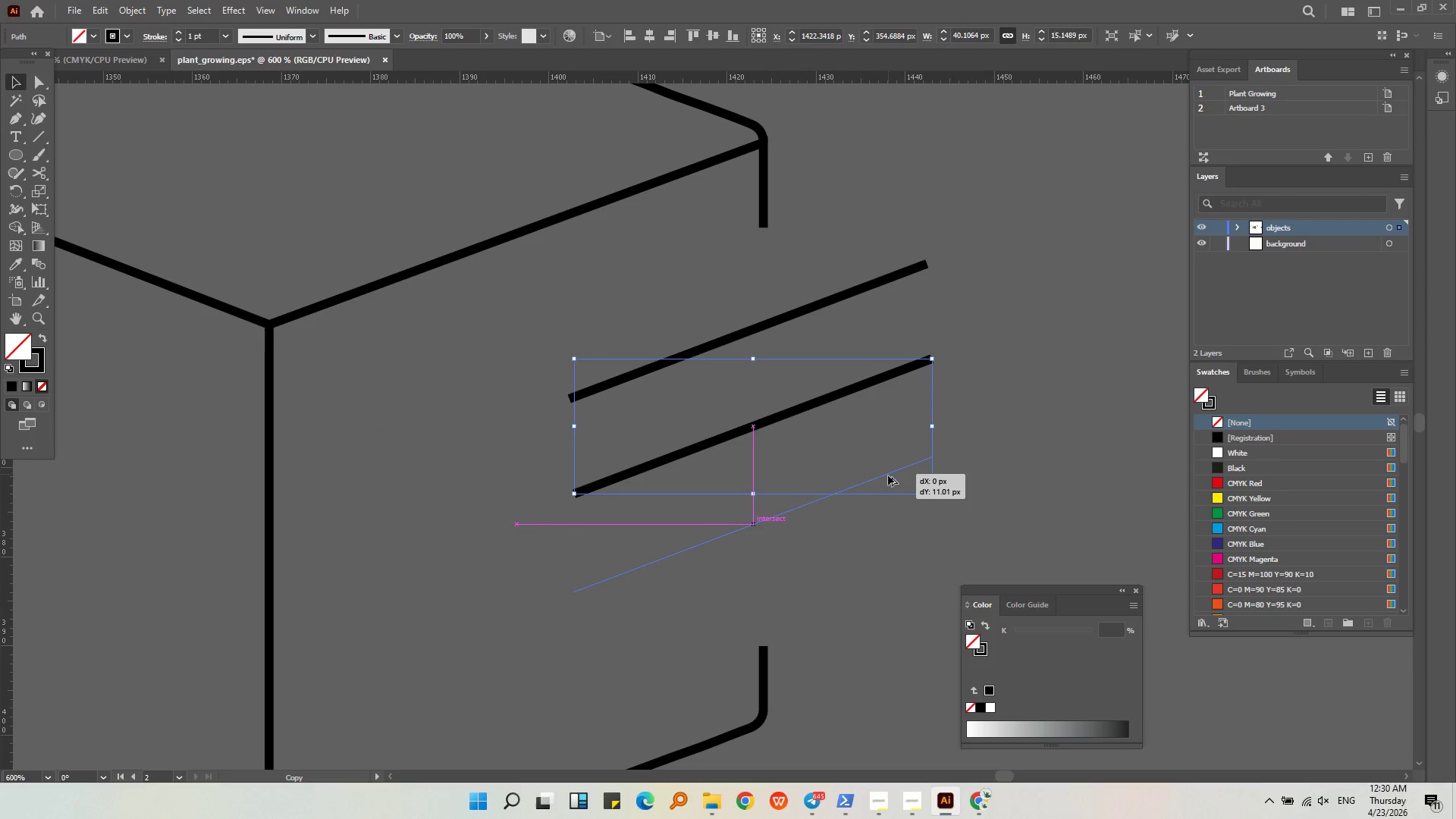 
hold_key(key=AltLeft, duration=1.03)
 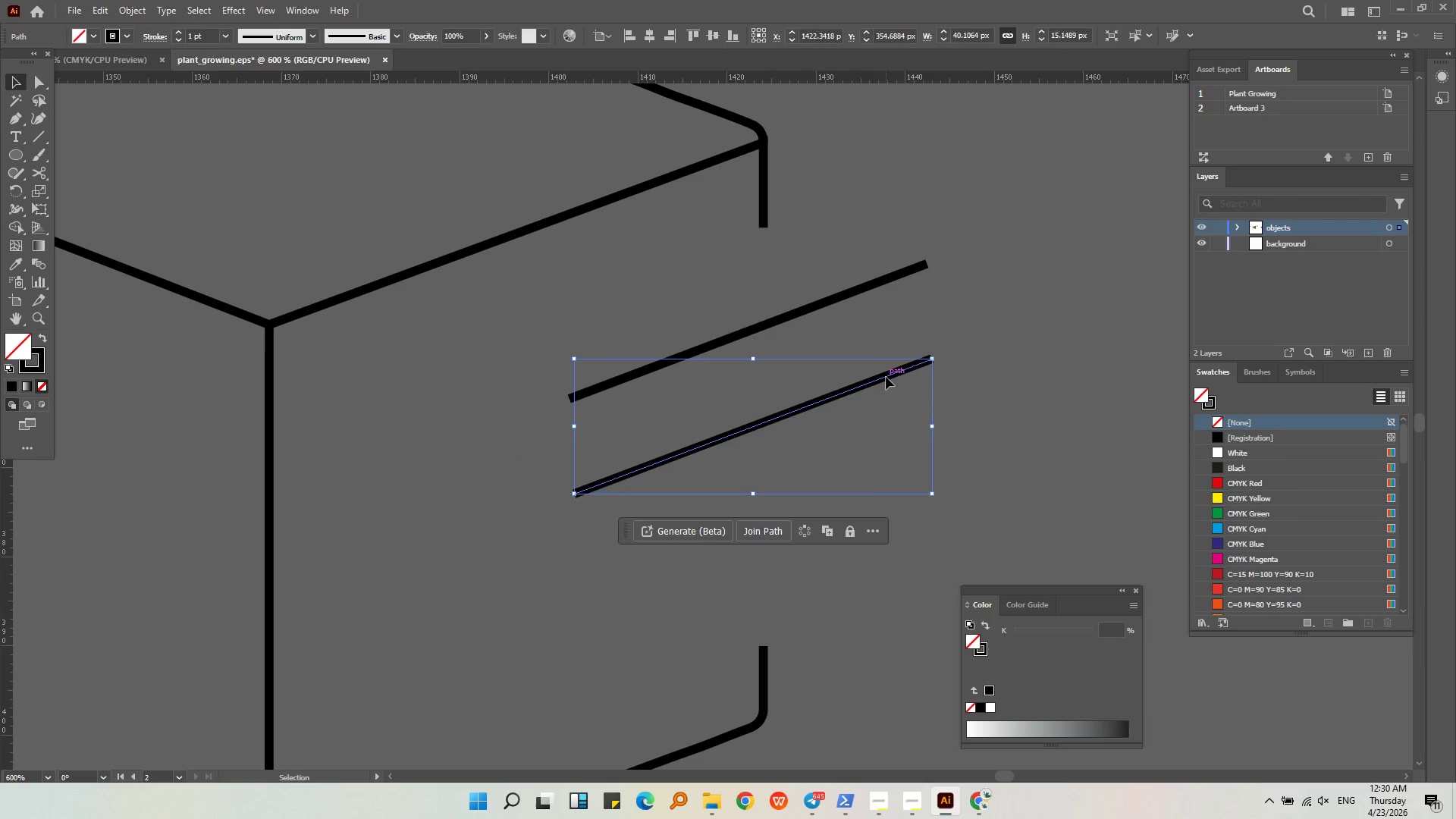 
left_click_drag(start_coordinate=[886, 377], to_coordinate=[889, 482])
 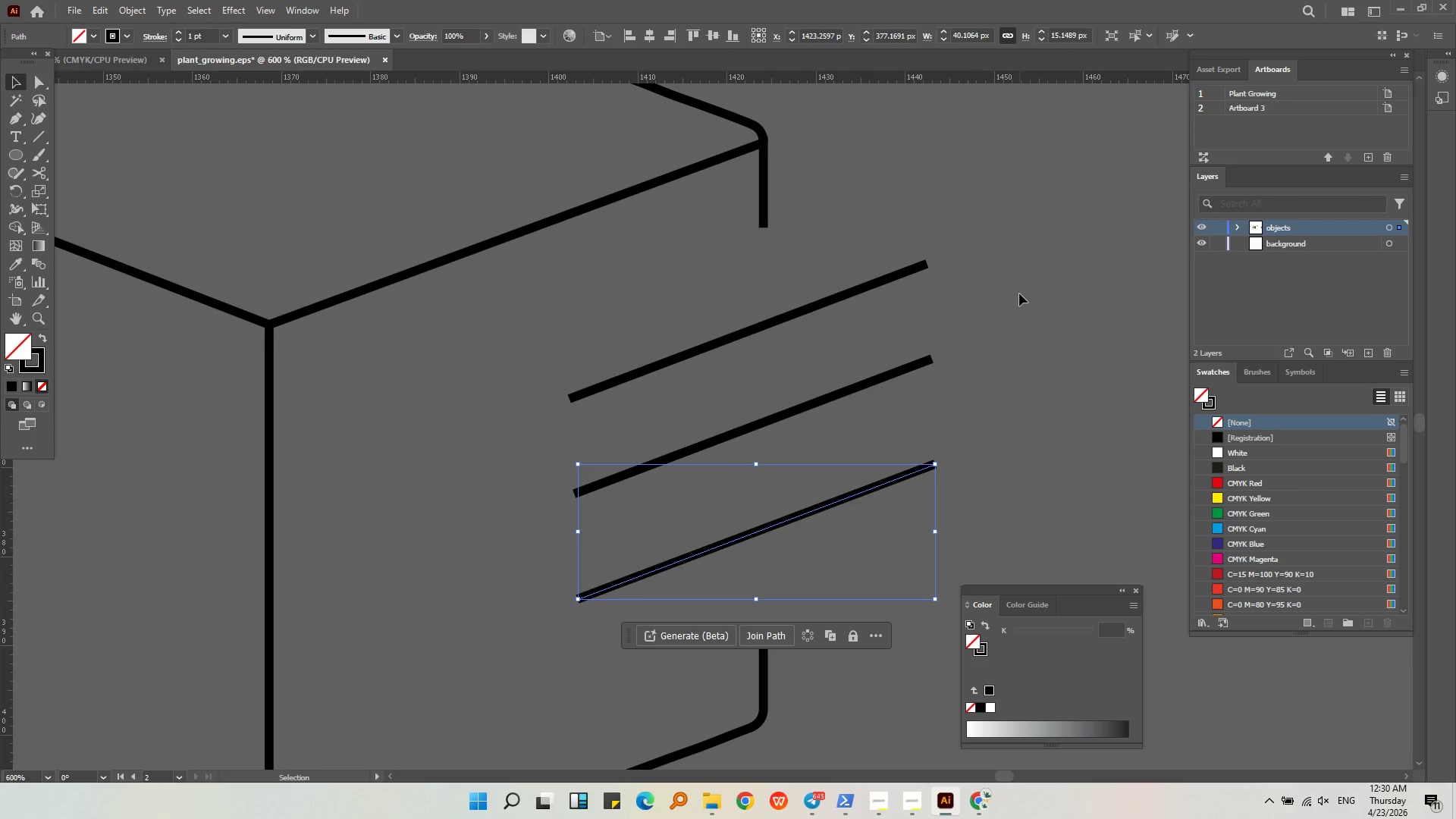 
hold_key(key=AltLeft, duration=0.91)
 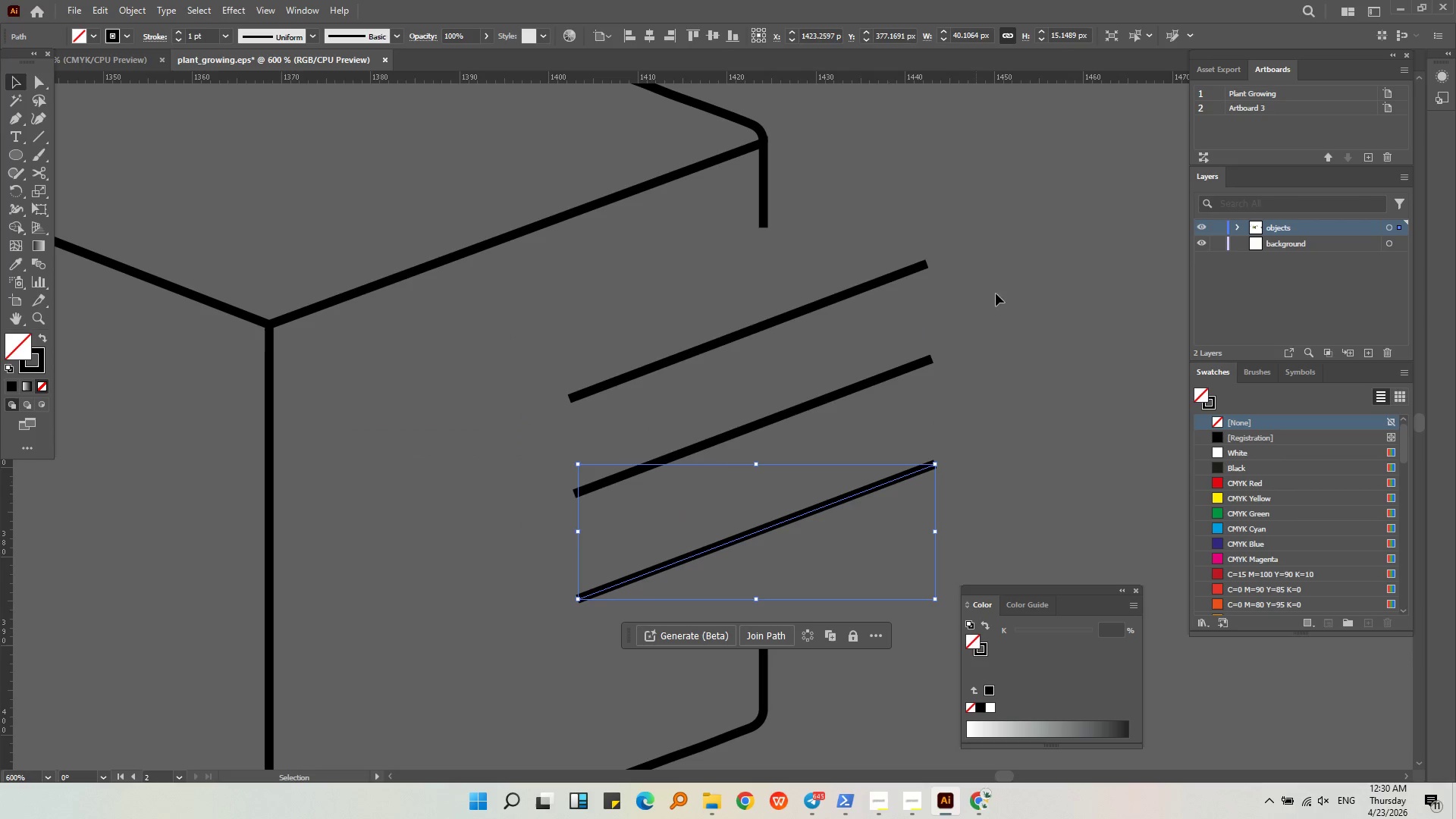 
left_click([1019, 293])
 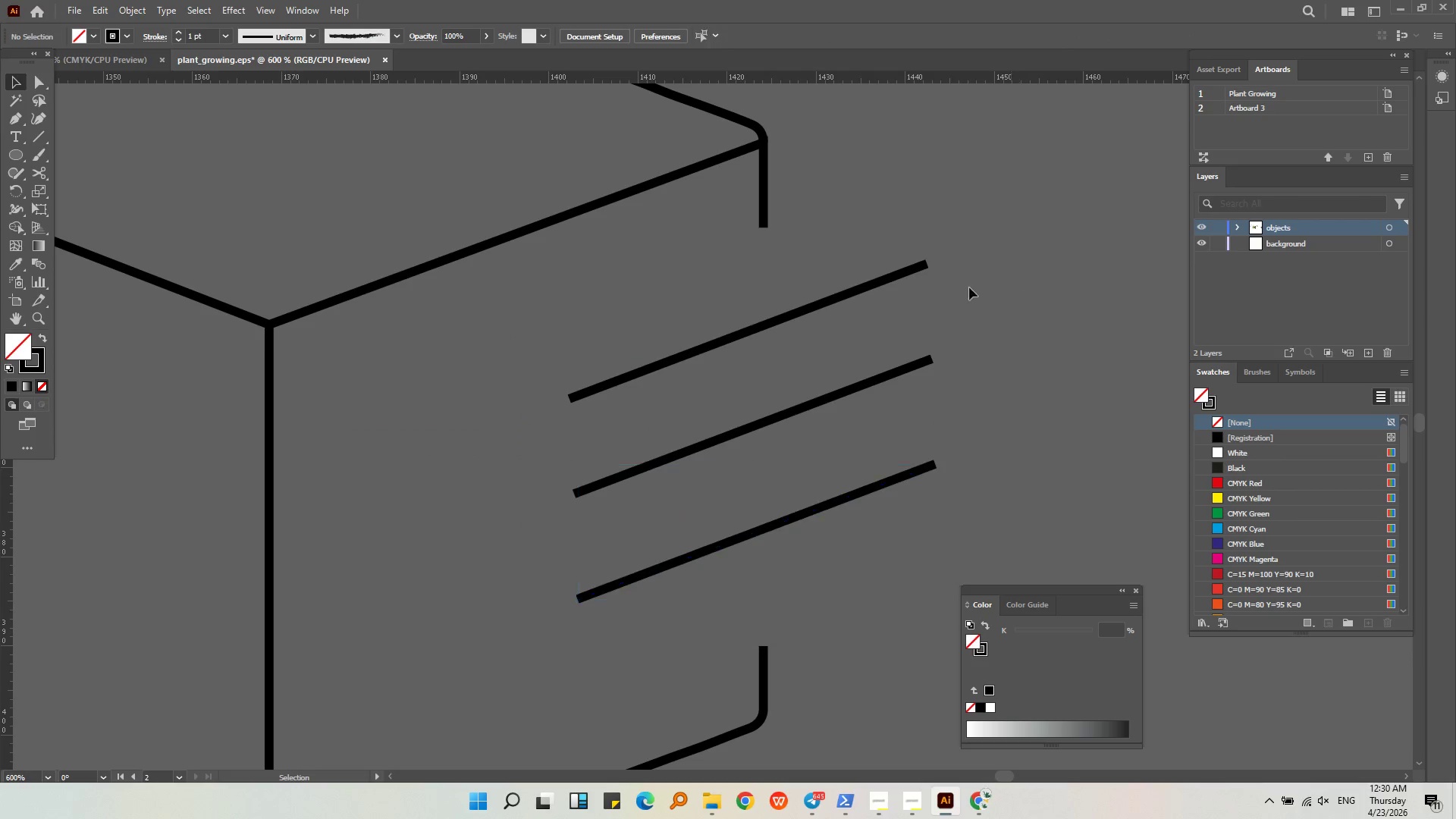 
hold_key(key=AltLeft, duration=0.41)
scroll: coordinate [746, 335], scroll_direction: down, amount: 2.0
 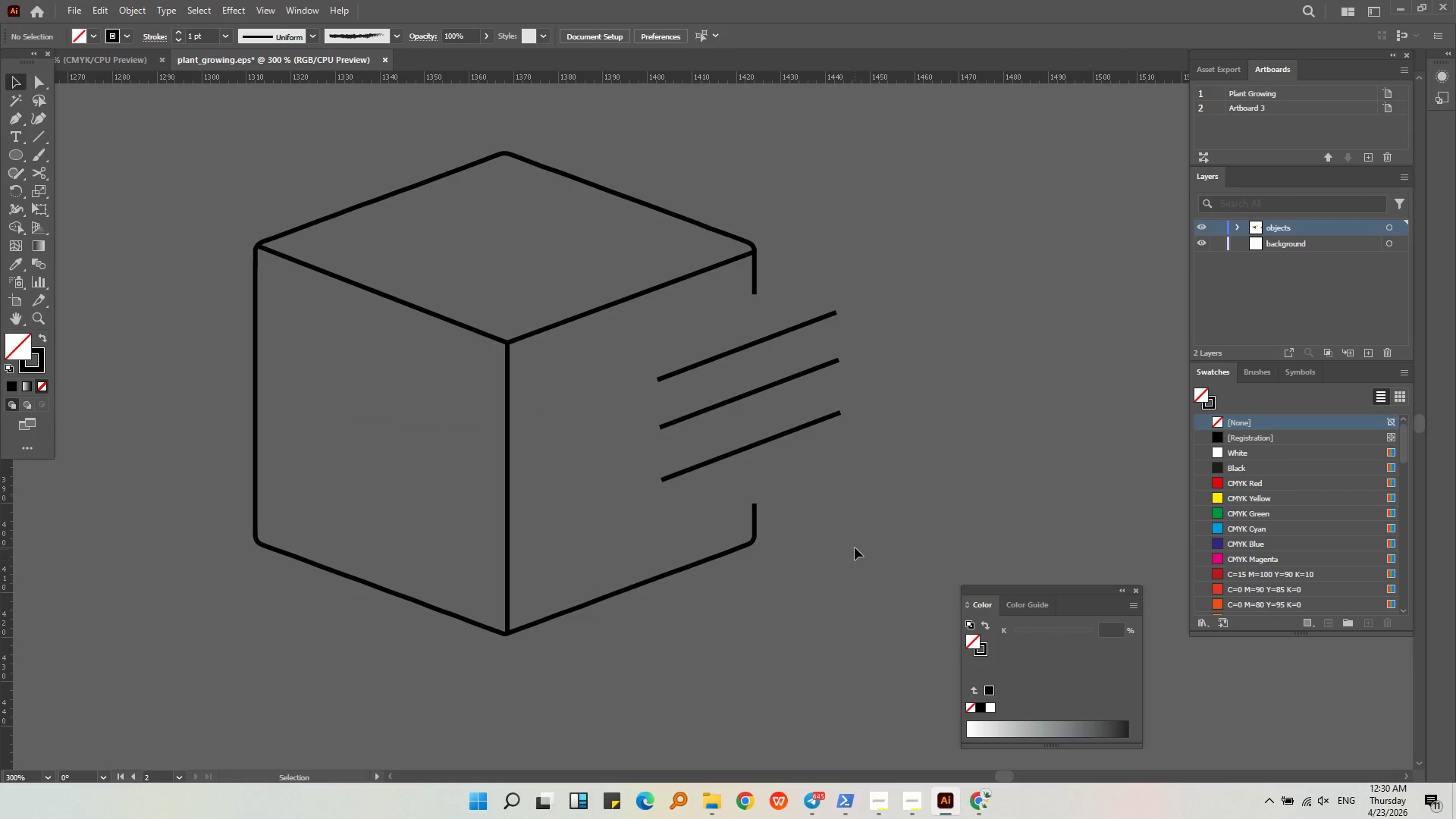 
middle_click([807, 482])
 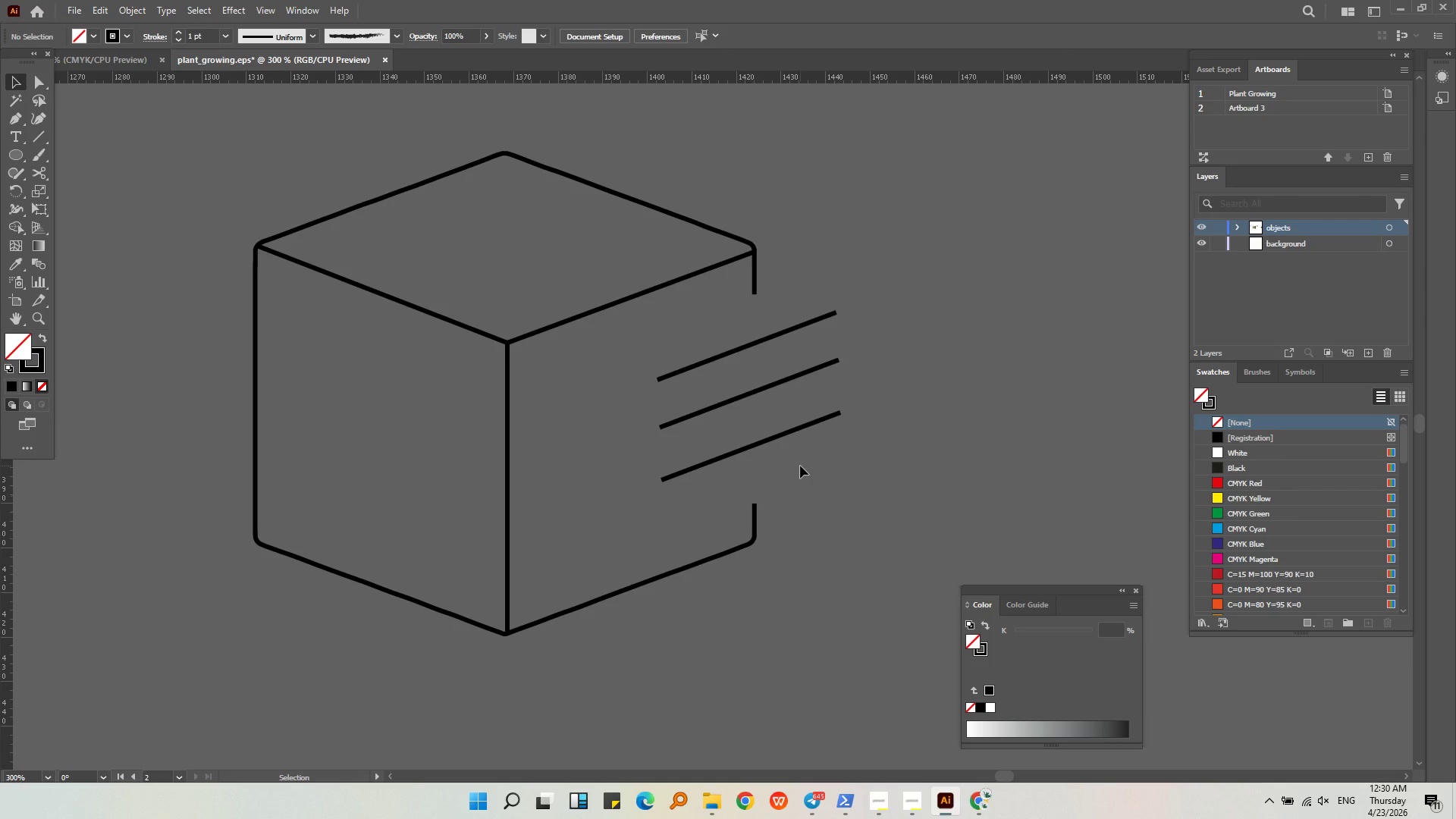 
left_click([776, 336])
 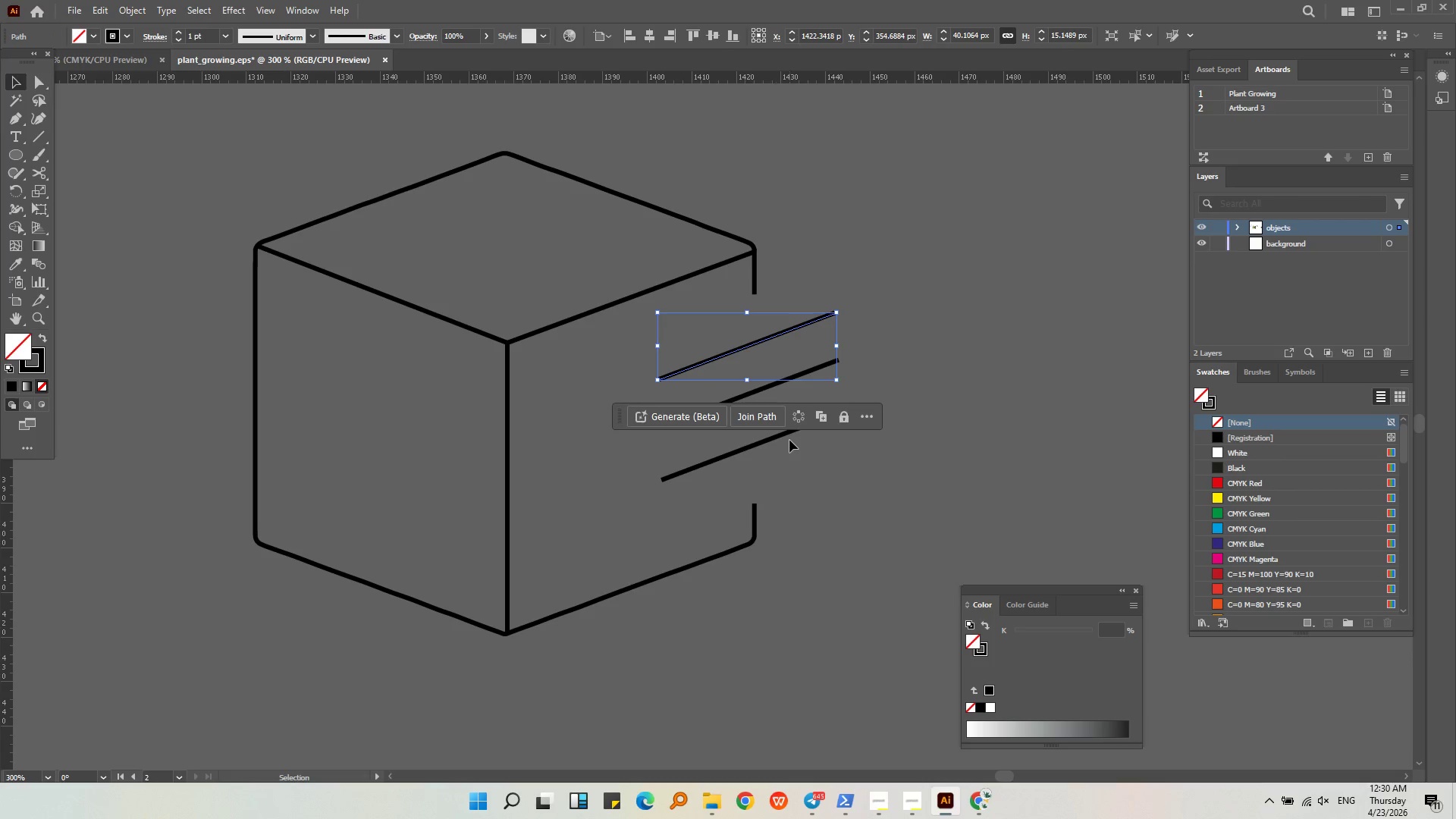 
hold_key(key=ShiftLeft, duration=0.73)
left_click([770, 438])
 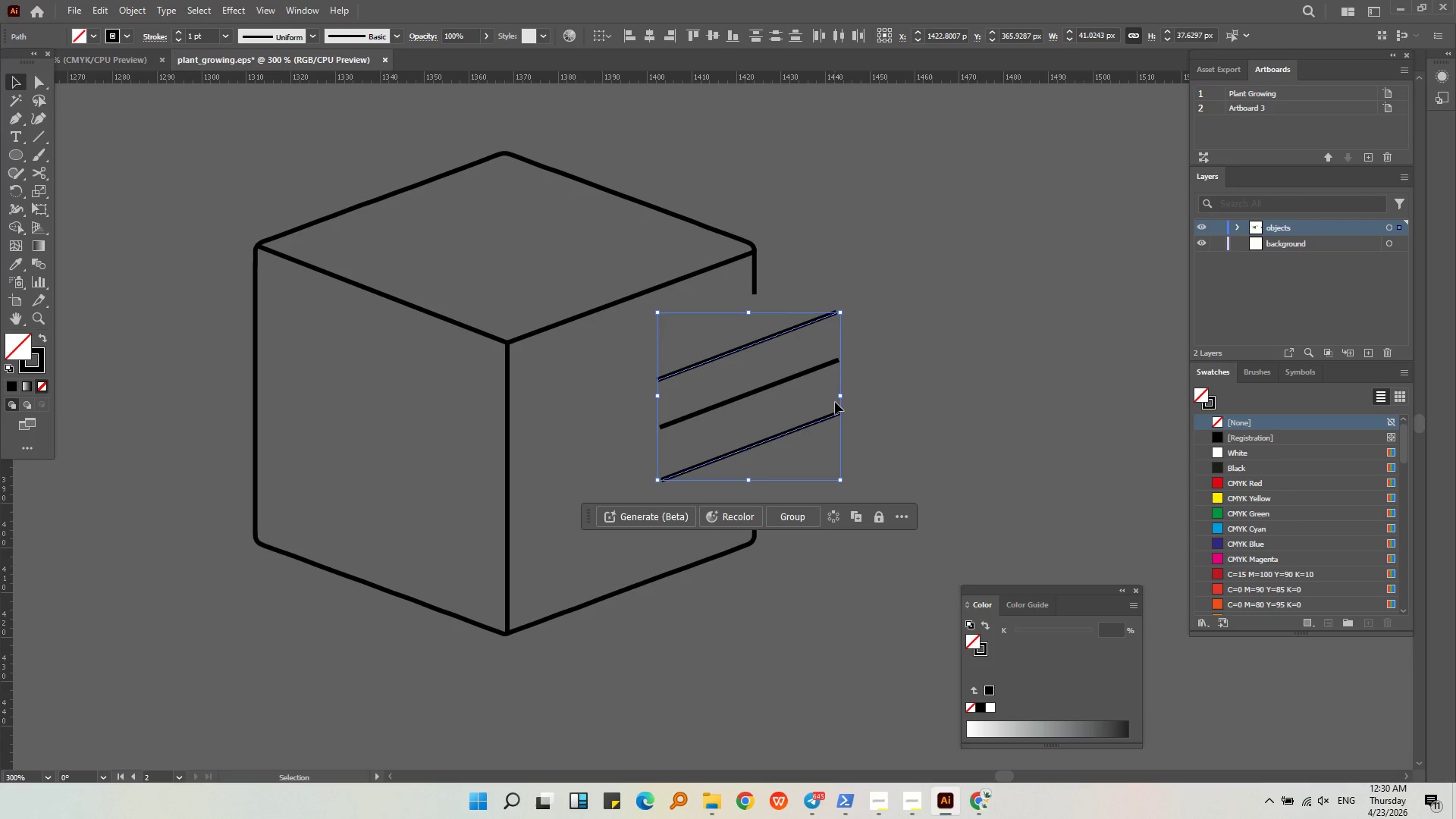 
left_click_drag(start_coordinate=[839, 396], to_coordinate=[839, 419])
 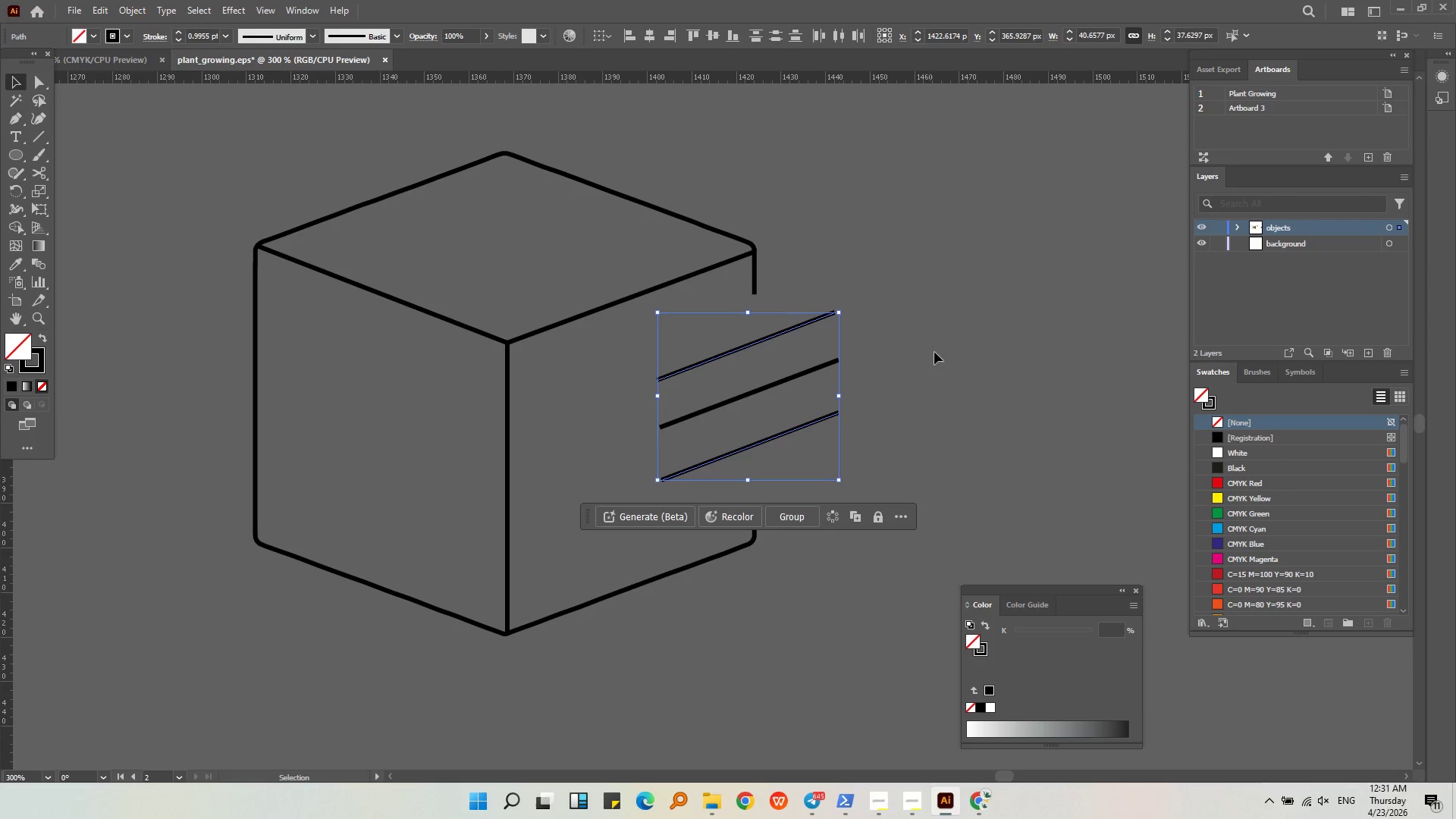 
left_click([935, 347])
 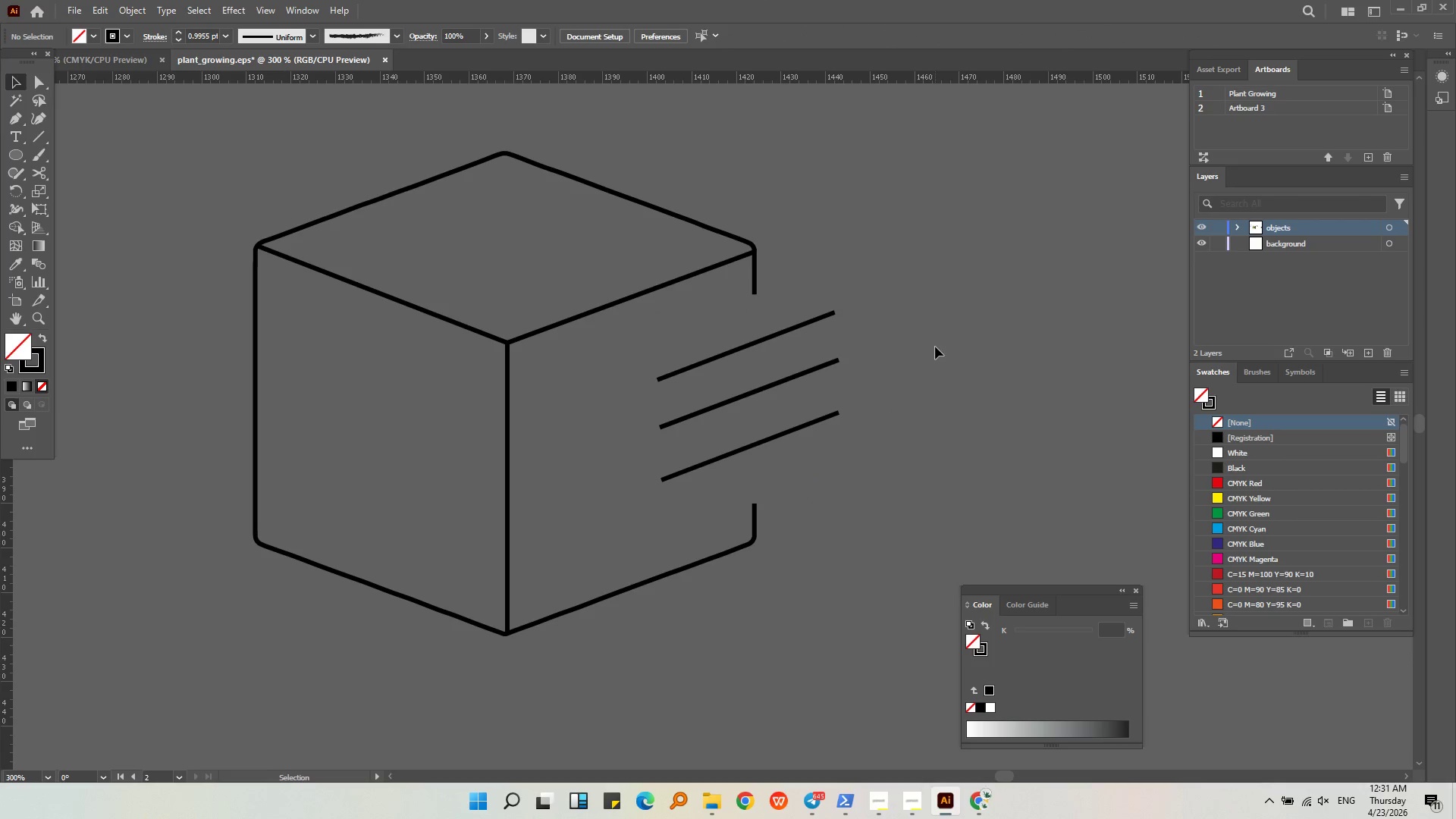 
key(Control+ControlLeft)
 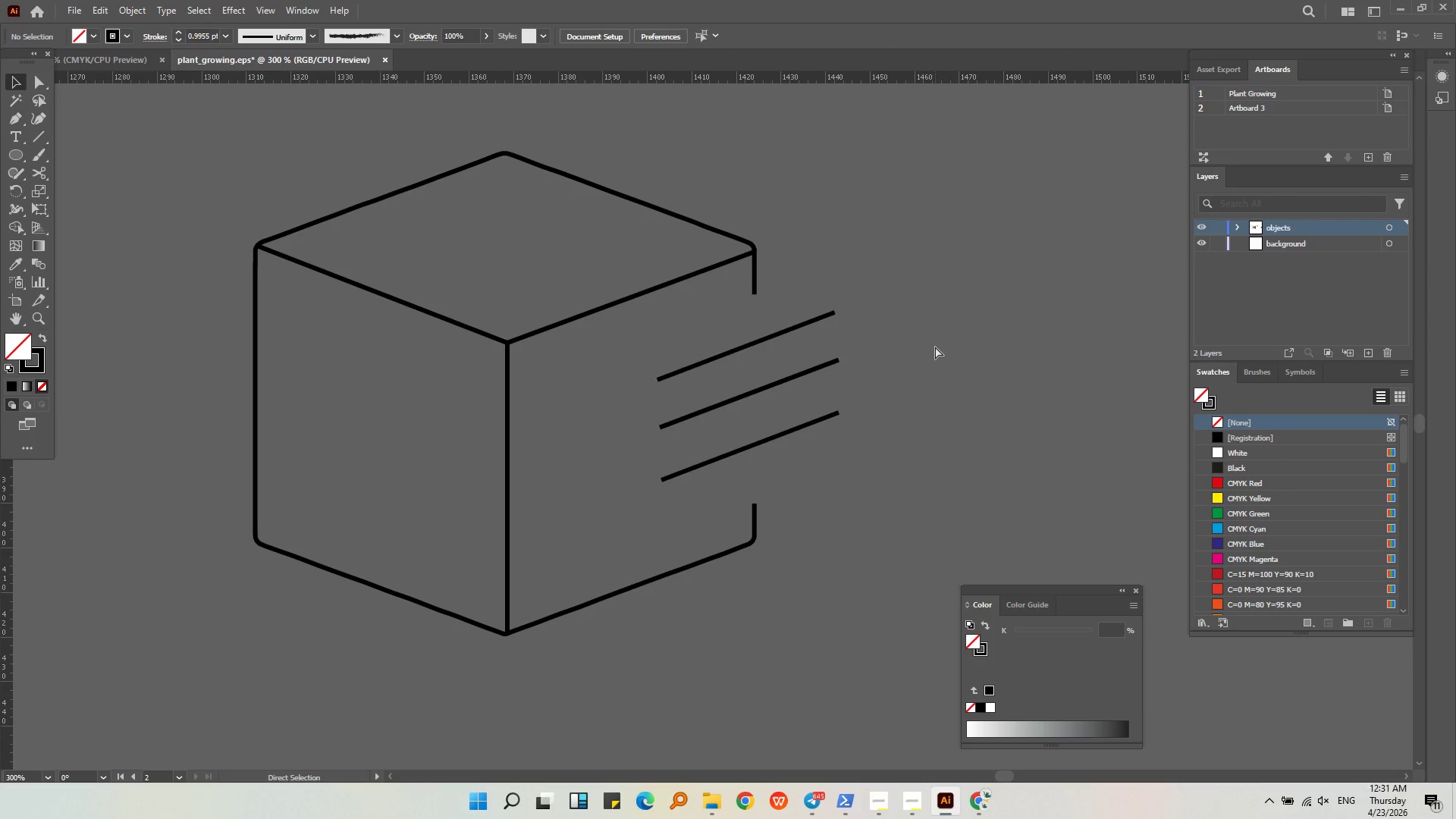 
left_click([935, 347])
 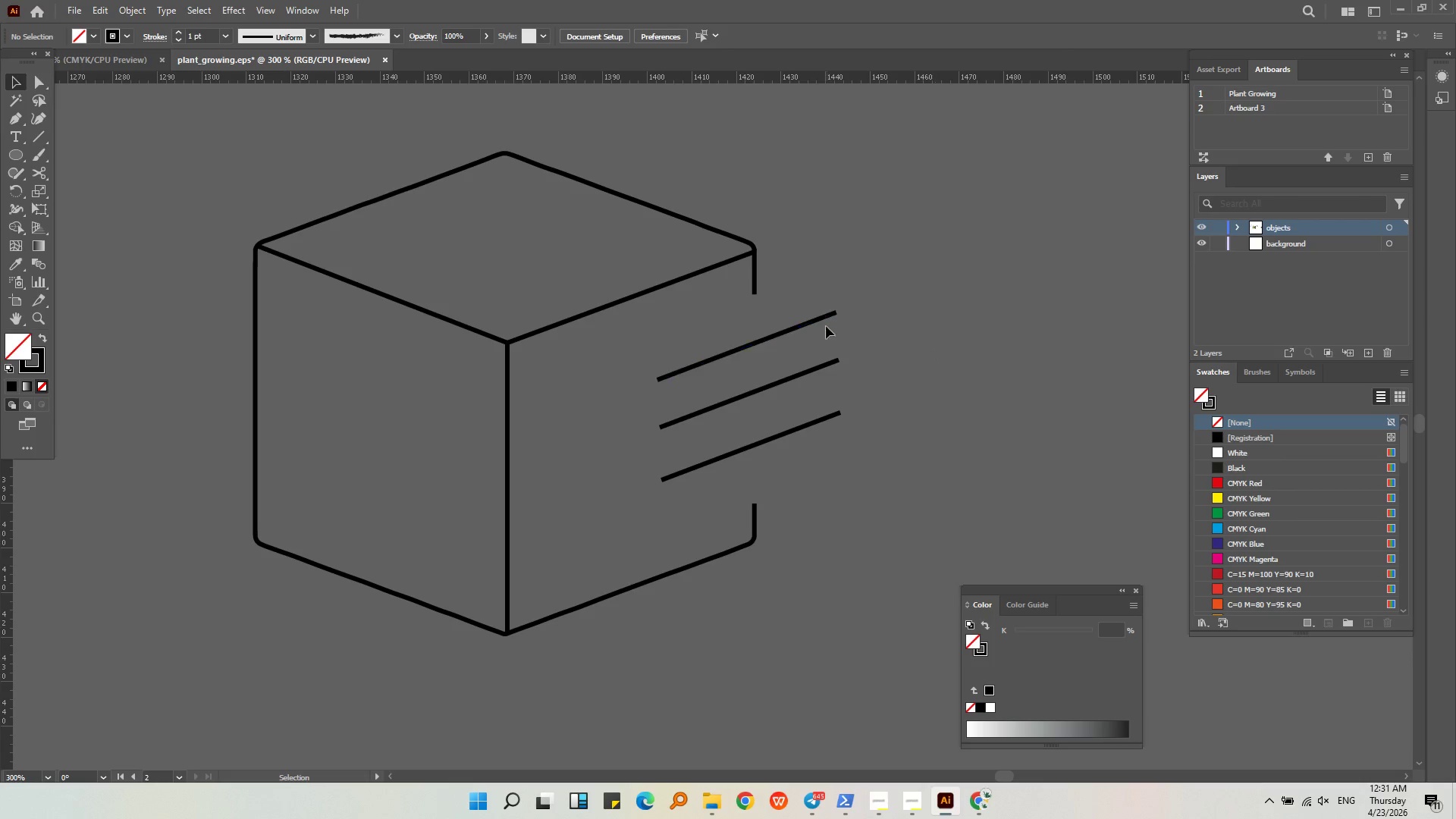 
left_click([827, 315])
 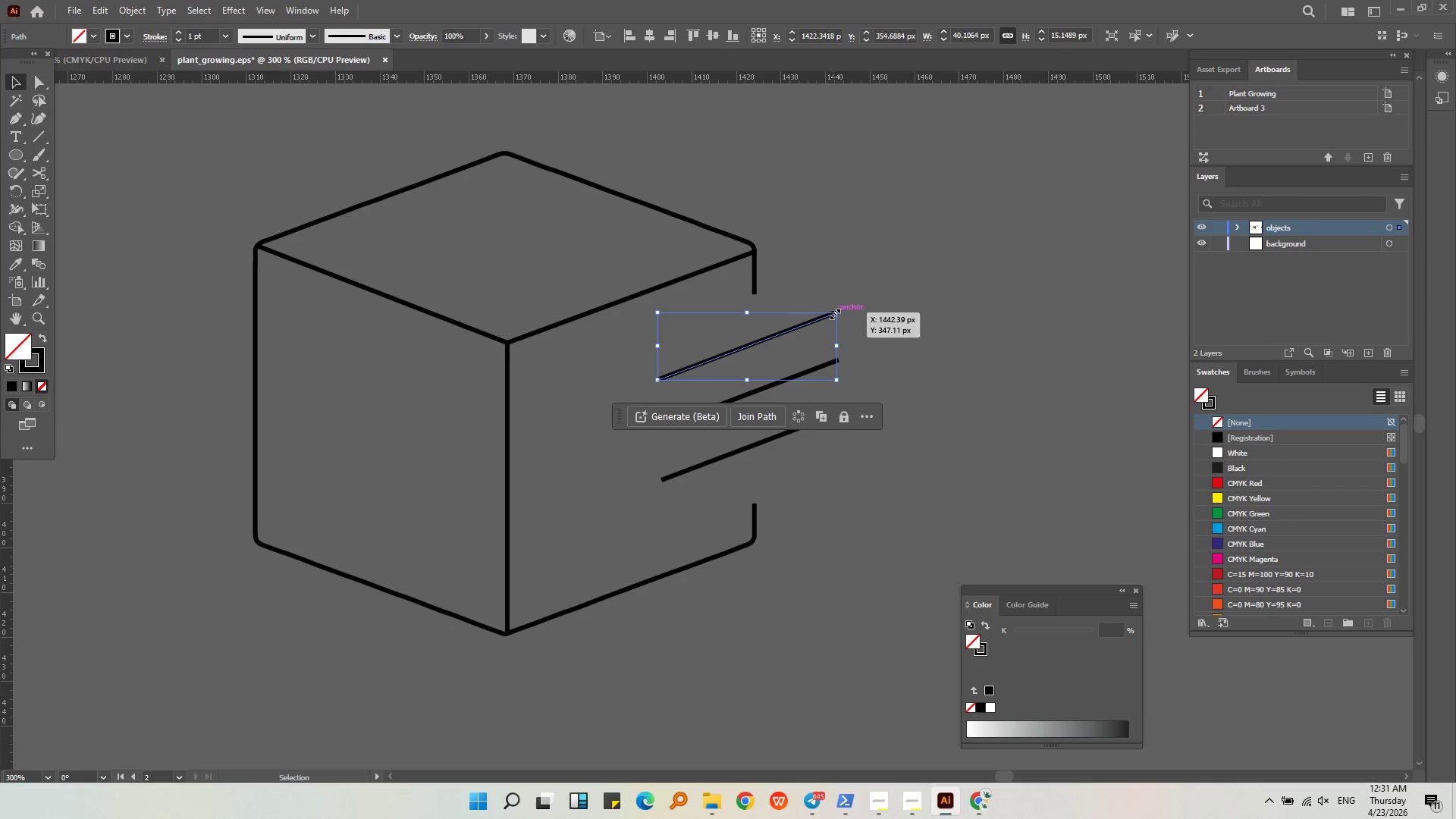 
left_click_drag(start_coordinate=[834, 312], to_coordinate=[792, 328])
 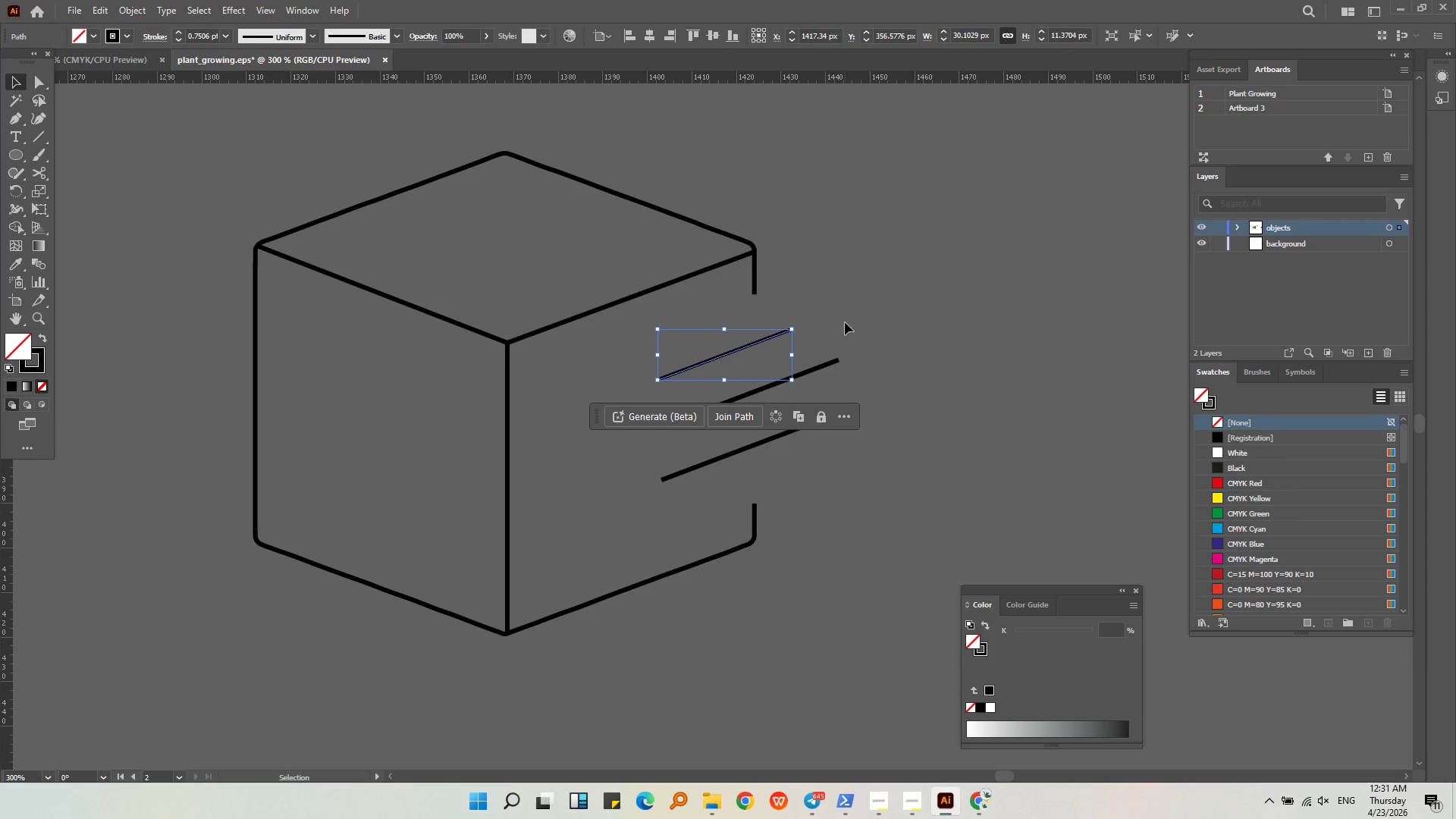 
left_click([845, 322])
 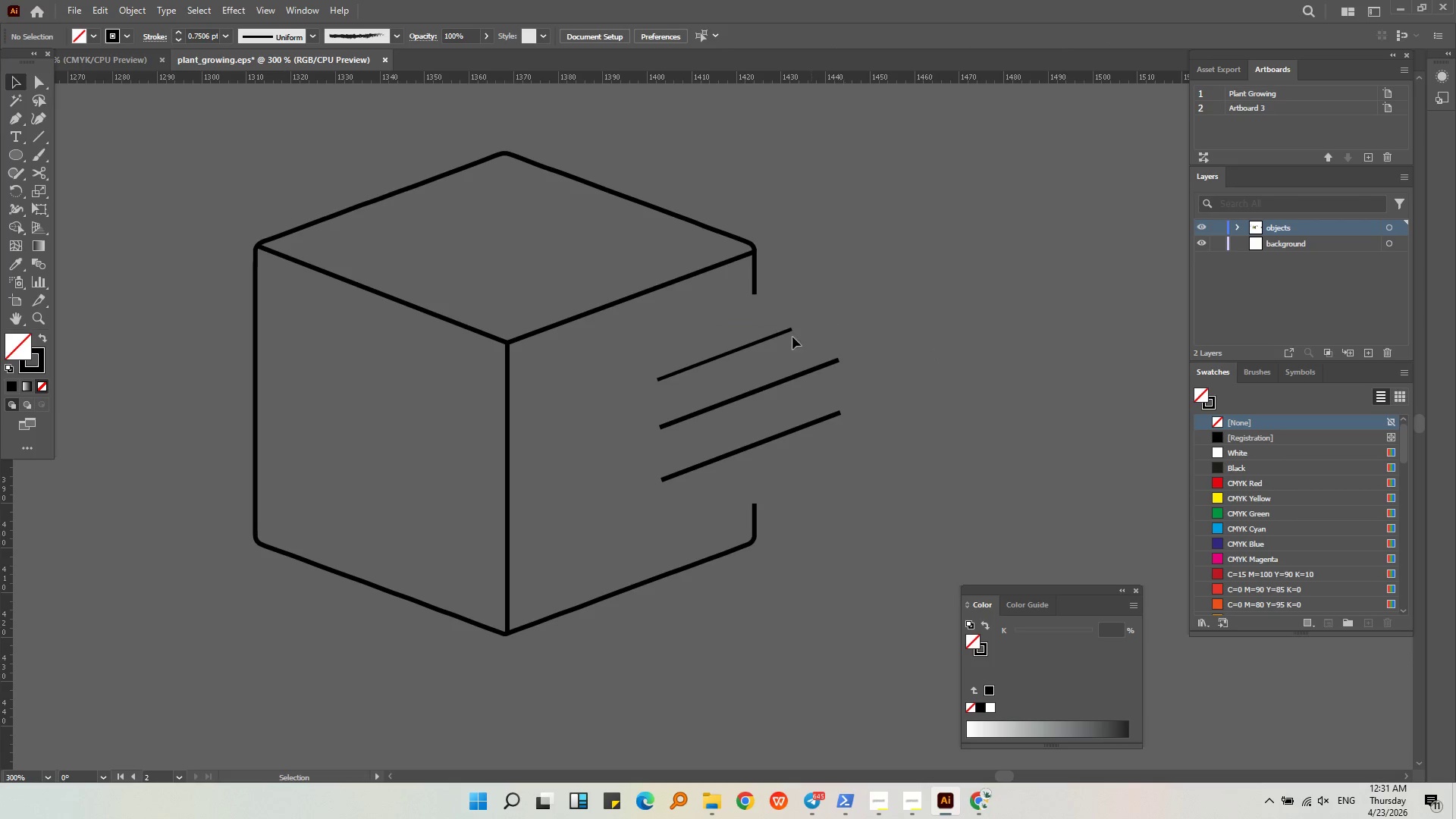 
hold_key(key=AltLeft, duration=0.31)
 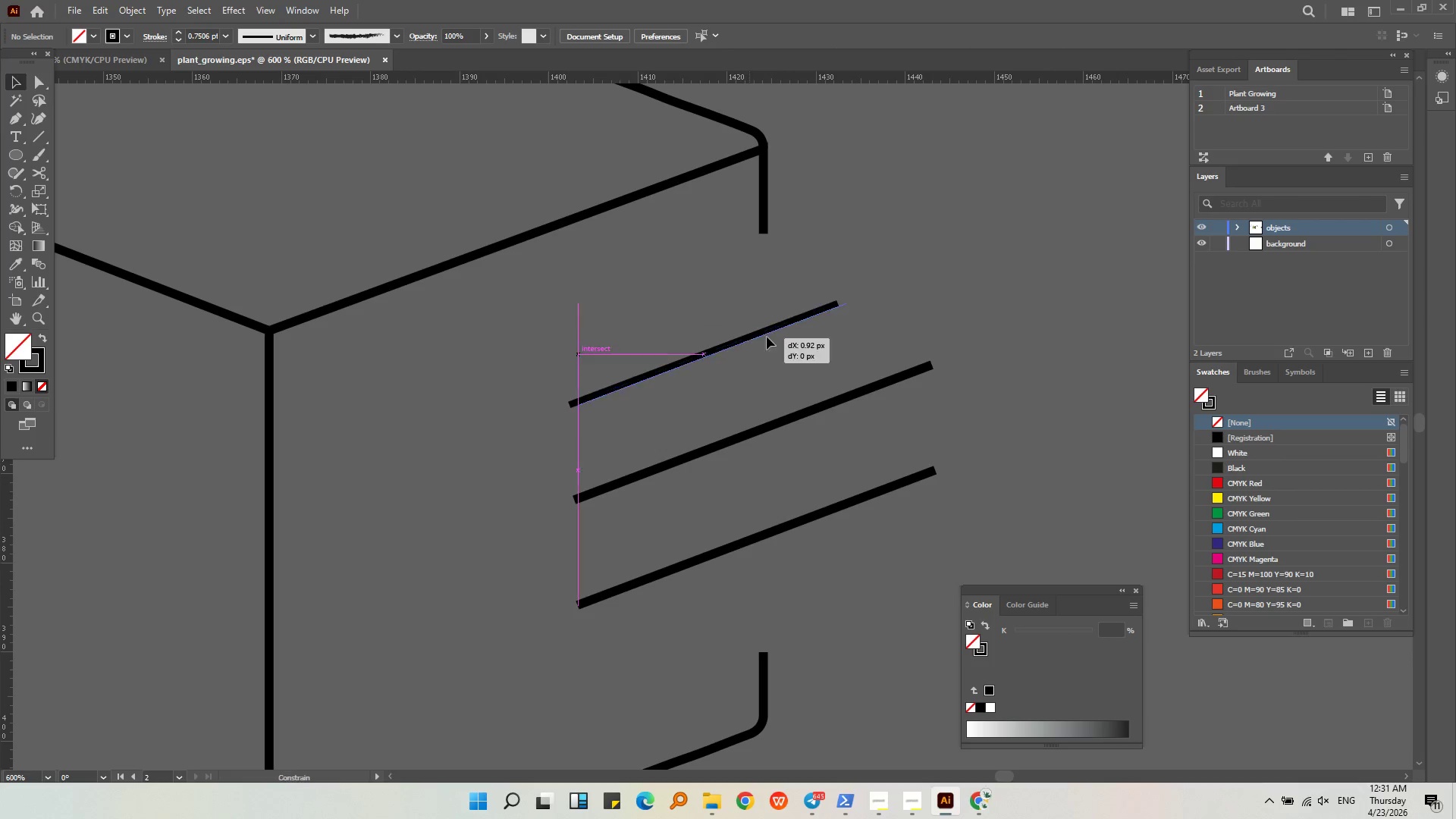 
left_click_drag(start_coordinate=[746, 339], to_coordinate=[780, 325])
 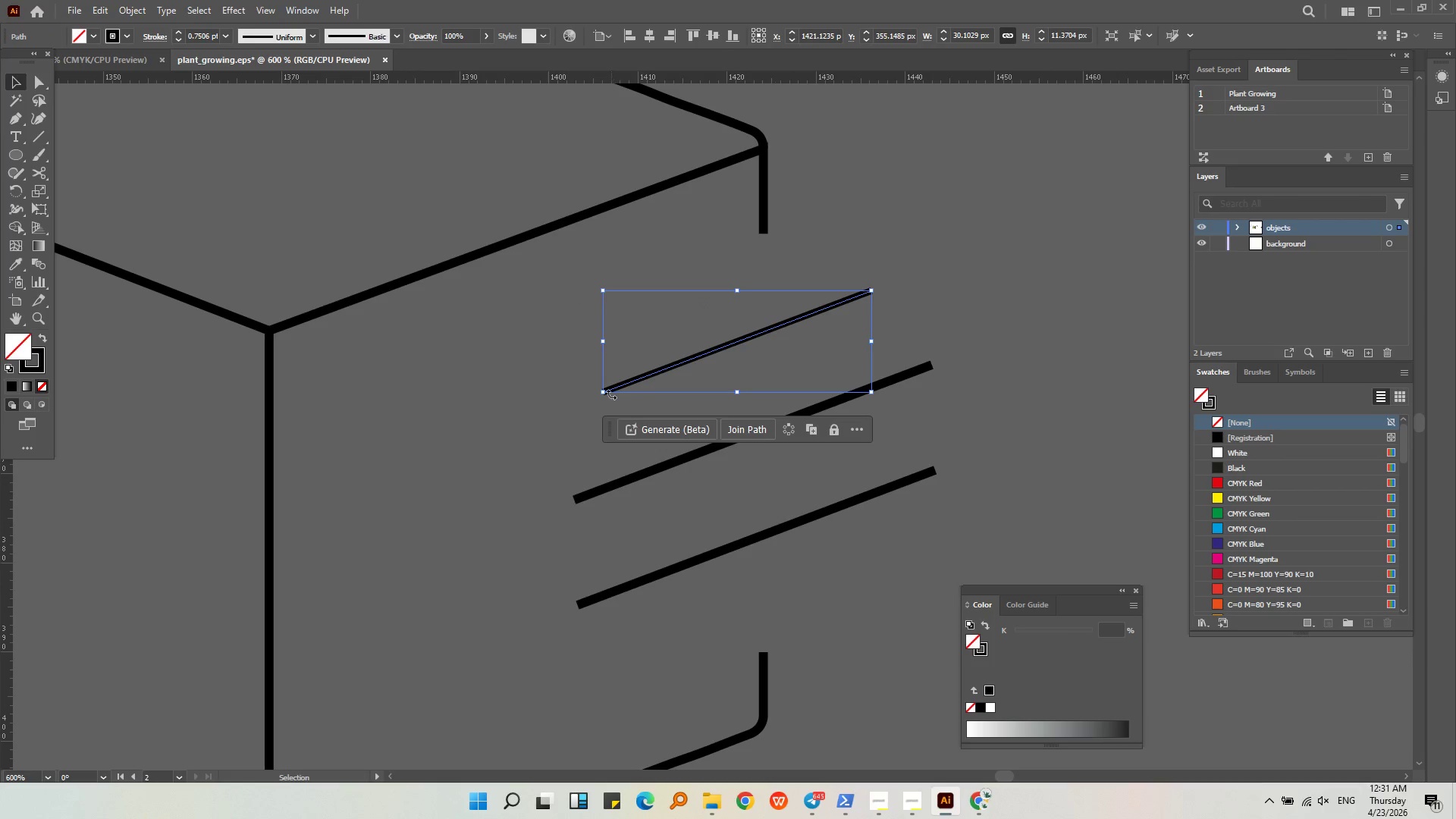 
scroll: coordinate [750, 353], scroll_direction: up, amount: 2.0
 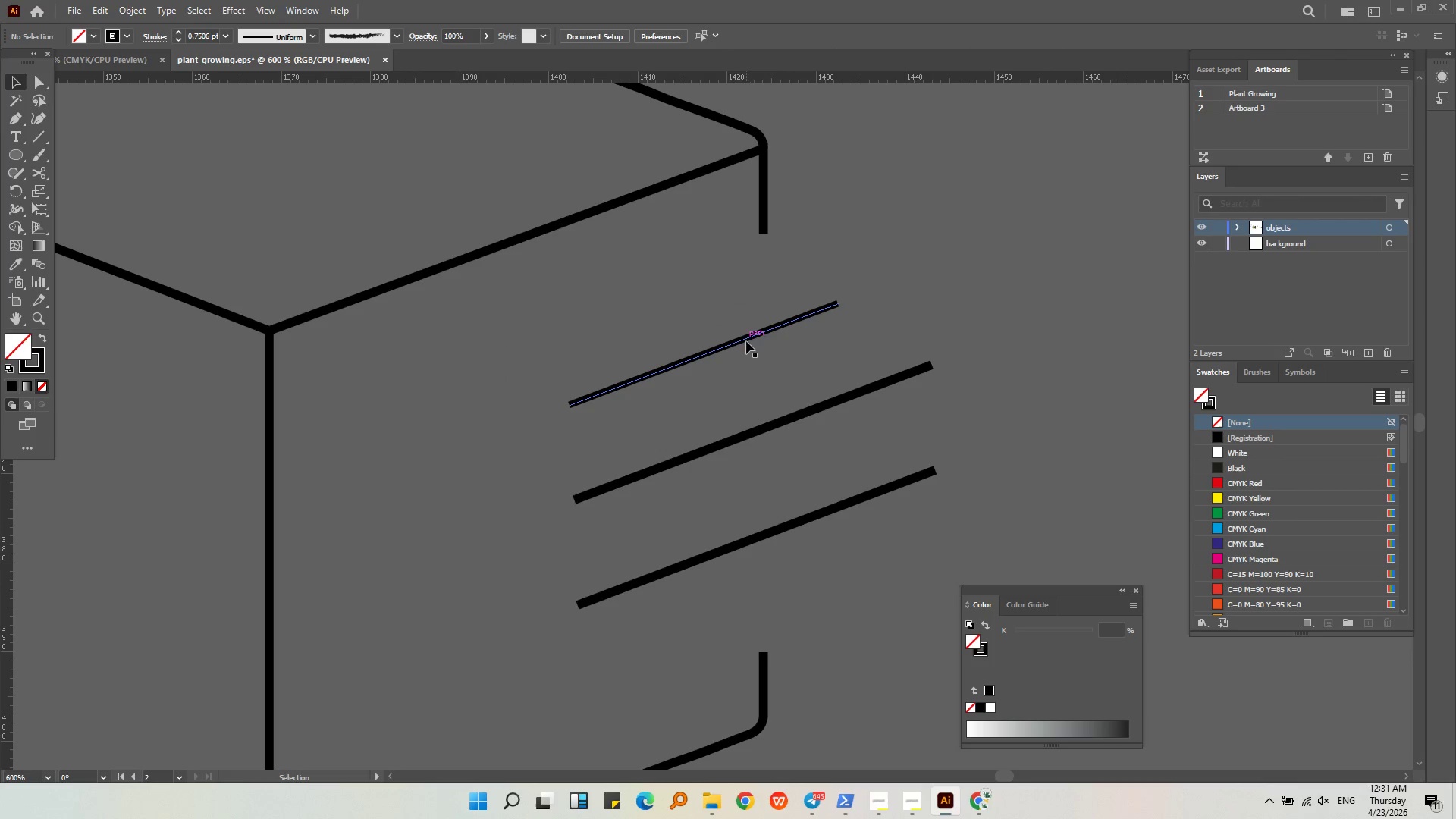 
hold_key(key=ShiftLeft, duration=0.53)
 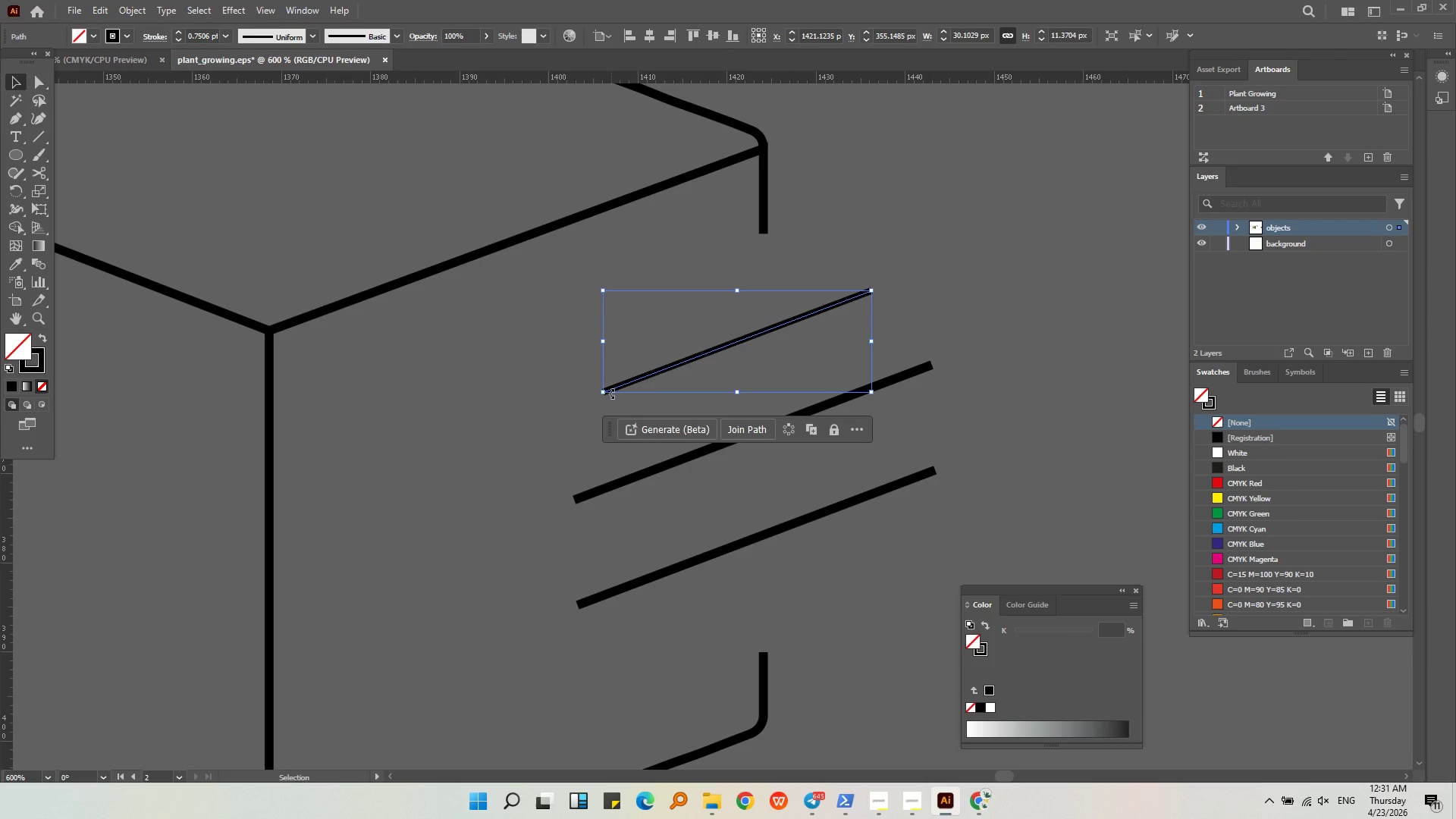 
left_click_drag(start_coordinate=[603, 394], to_coordinate=[632, 382])
 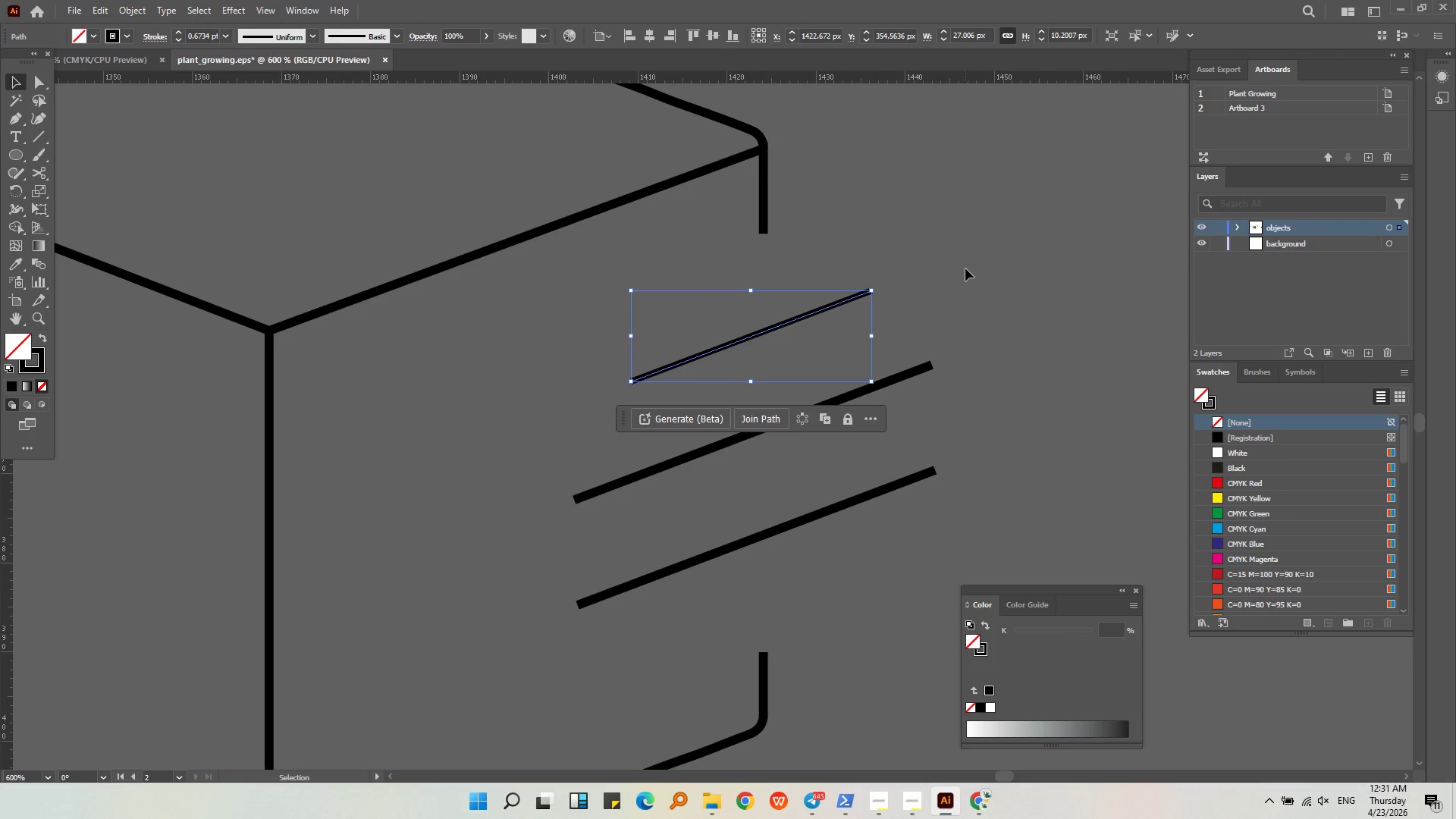 
left_click([965, 268])
 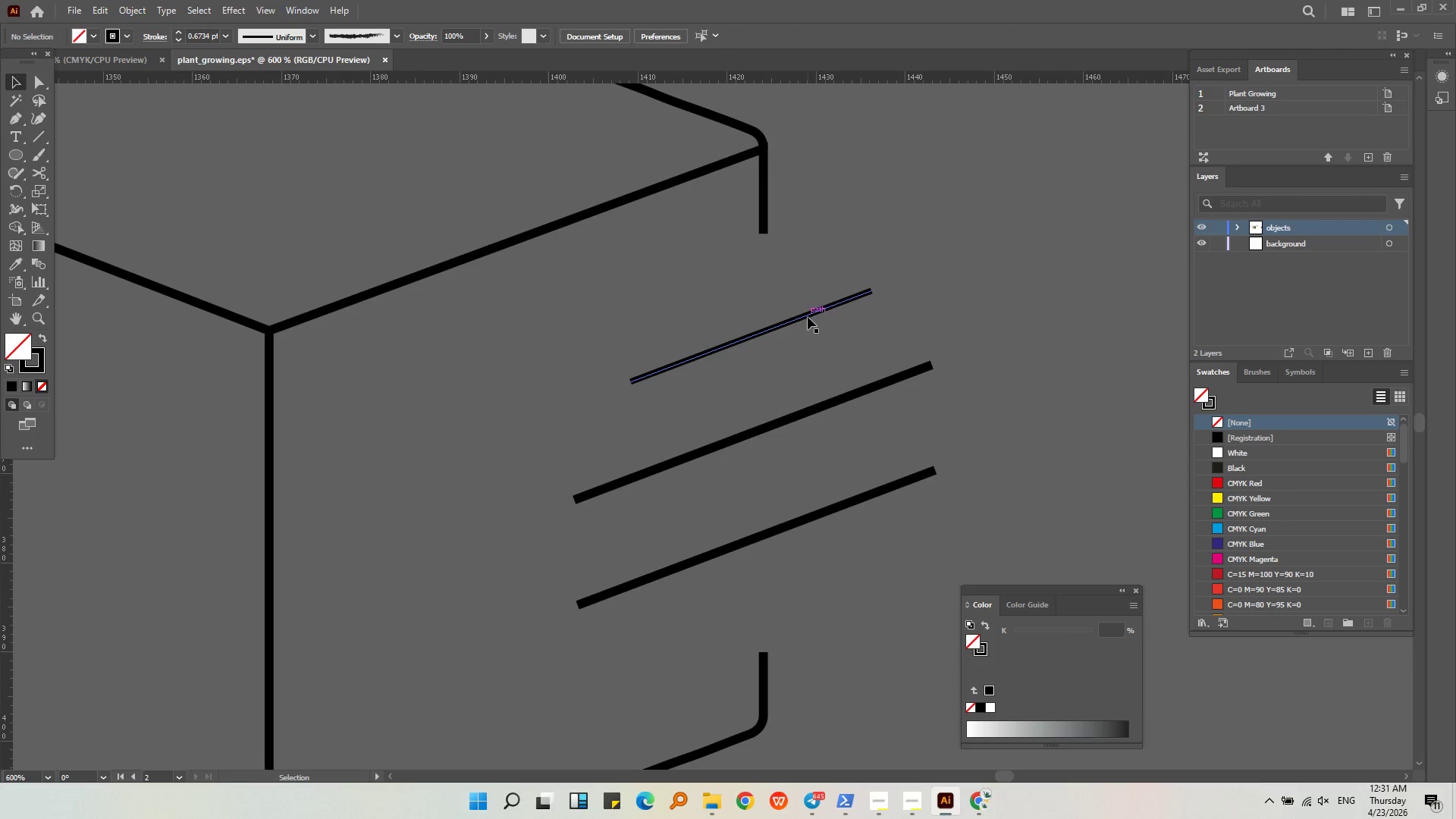 
left_click_drag(start_coordinate=[808, 317], to_coordinate=[783, 323])
 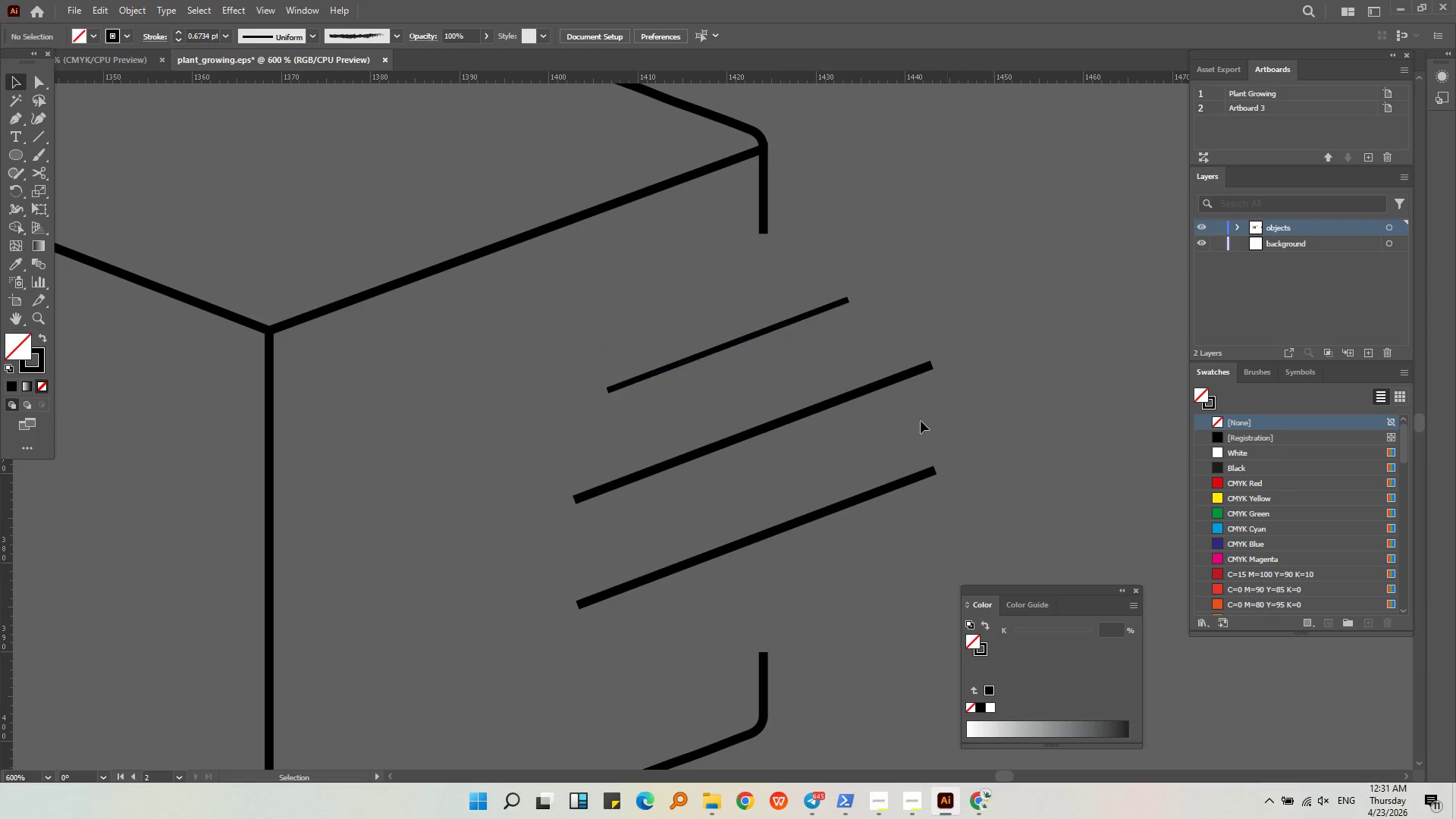 
hold_key(key=ShiftLeft, duration=0.55)
 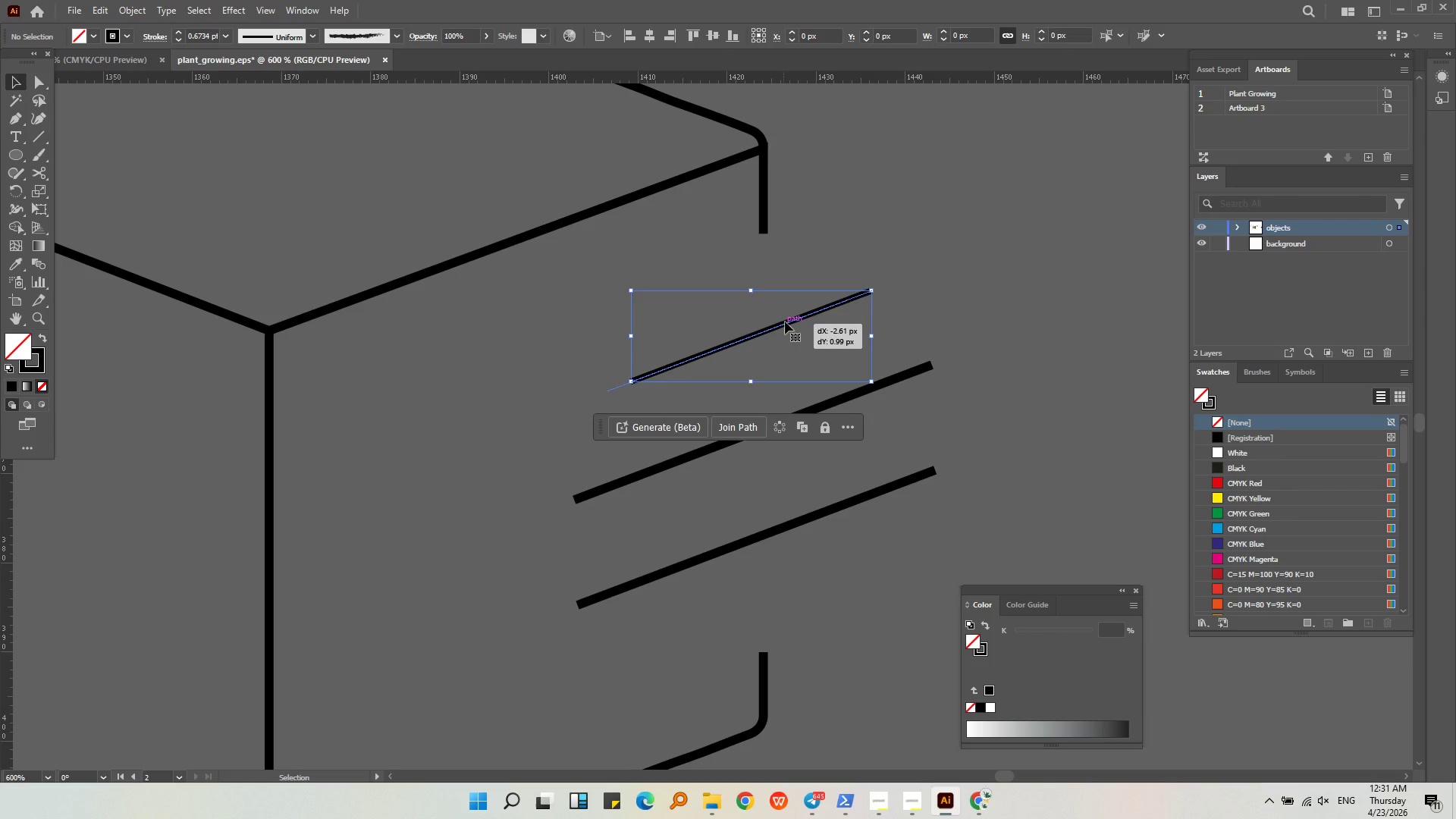 
left_click([993, 234])